 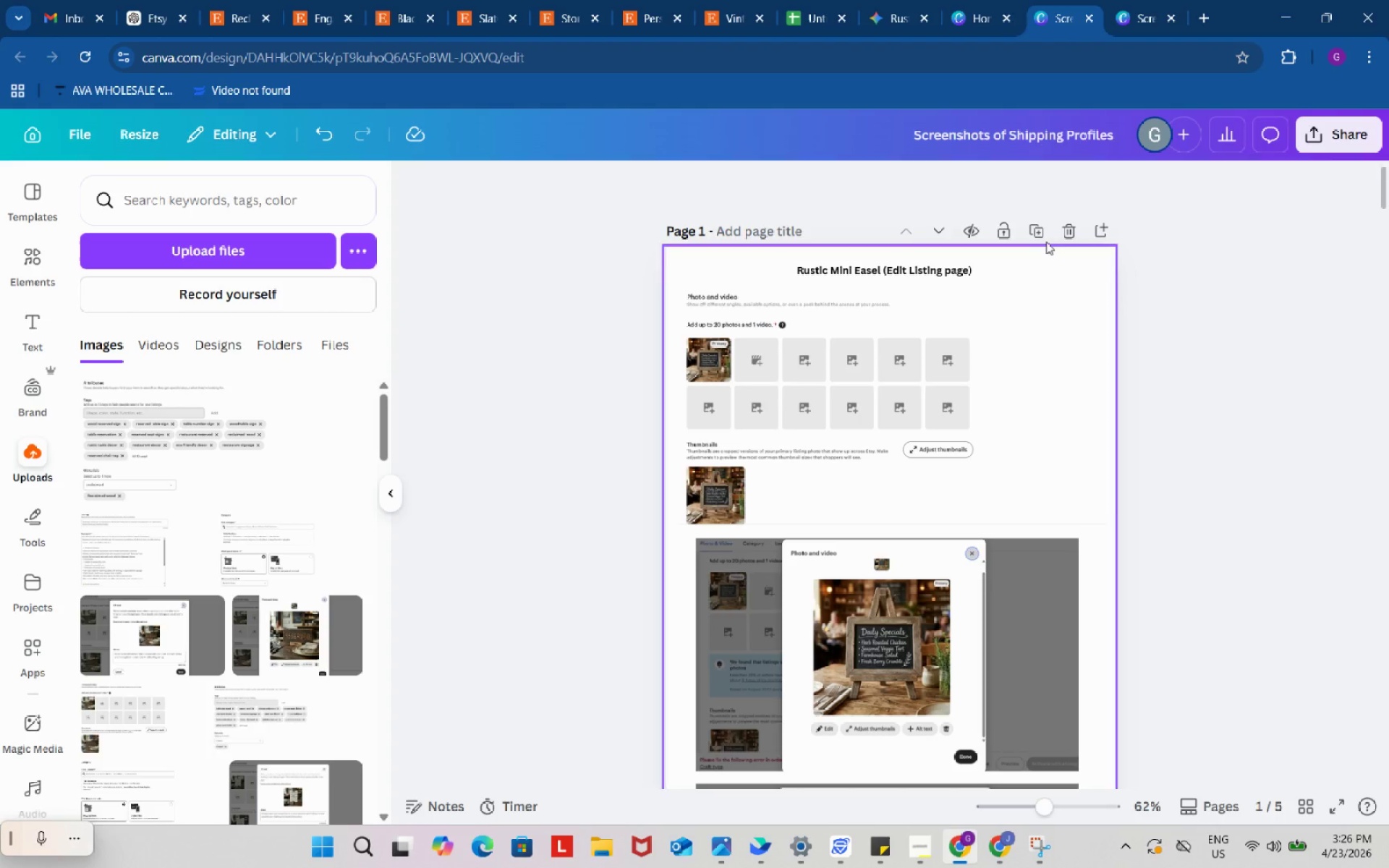 
left_click([1040, 135])
 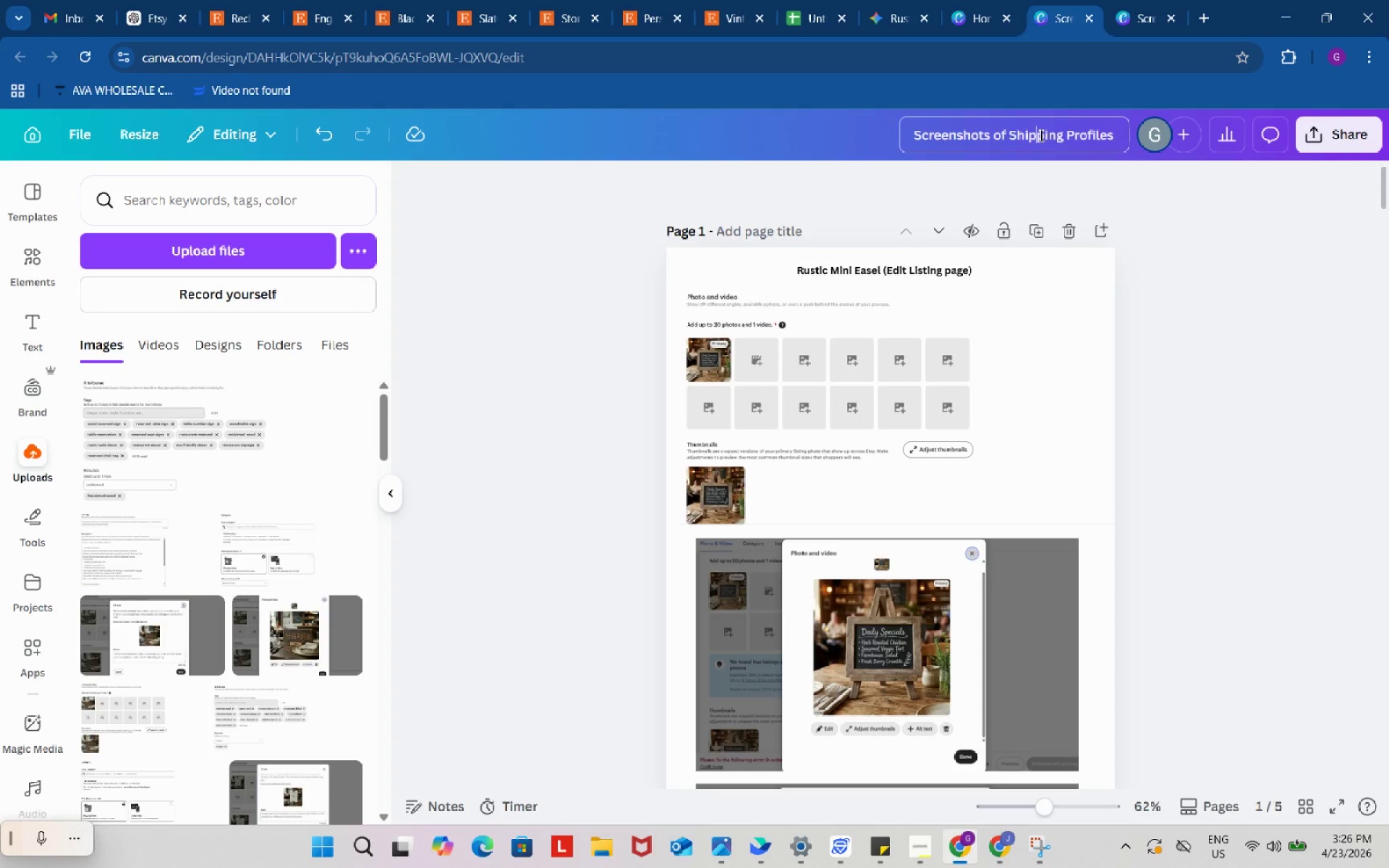 
key(Control+ControlLeft)
 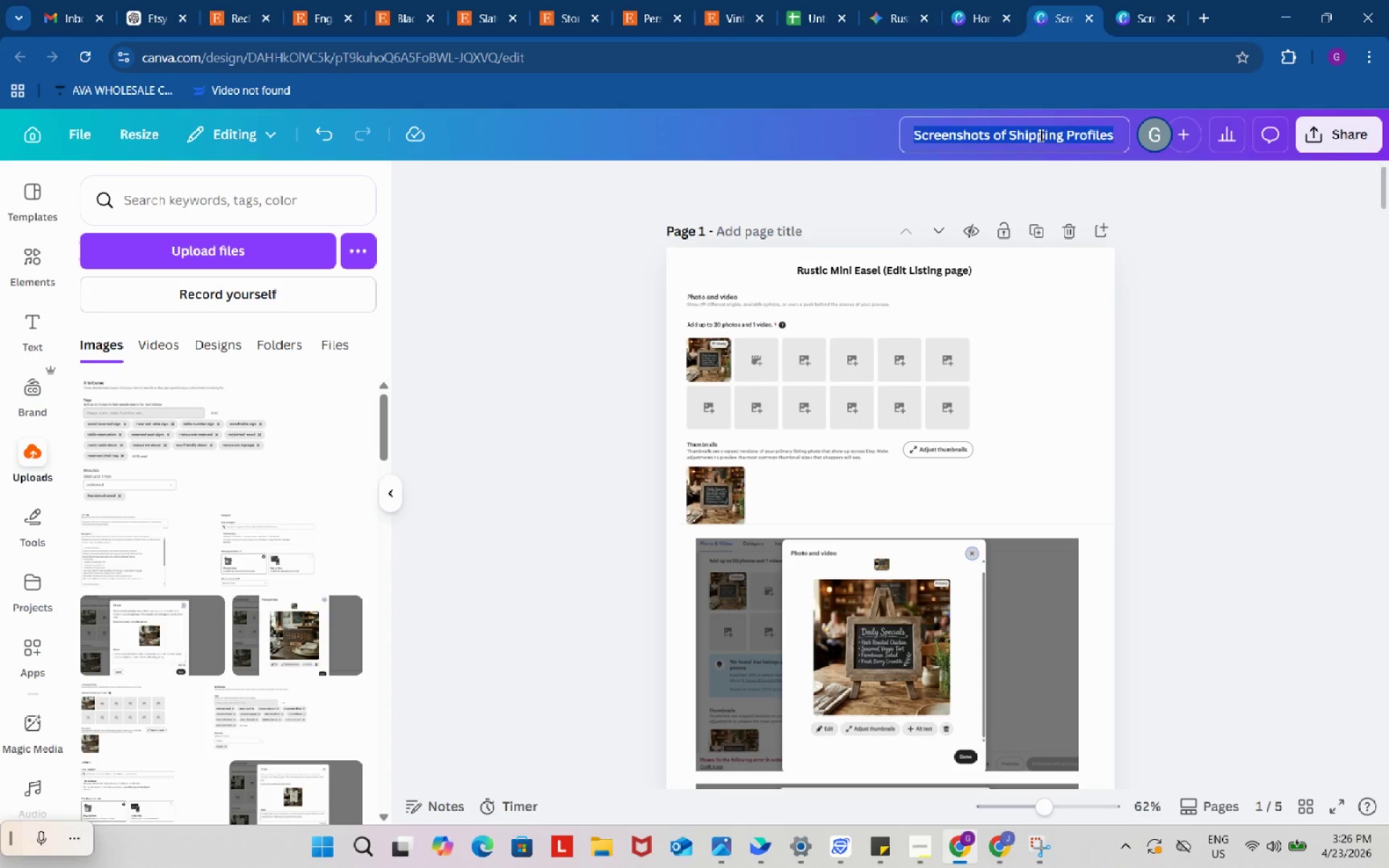 
key(Control+A)
 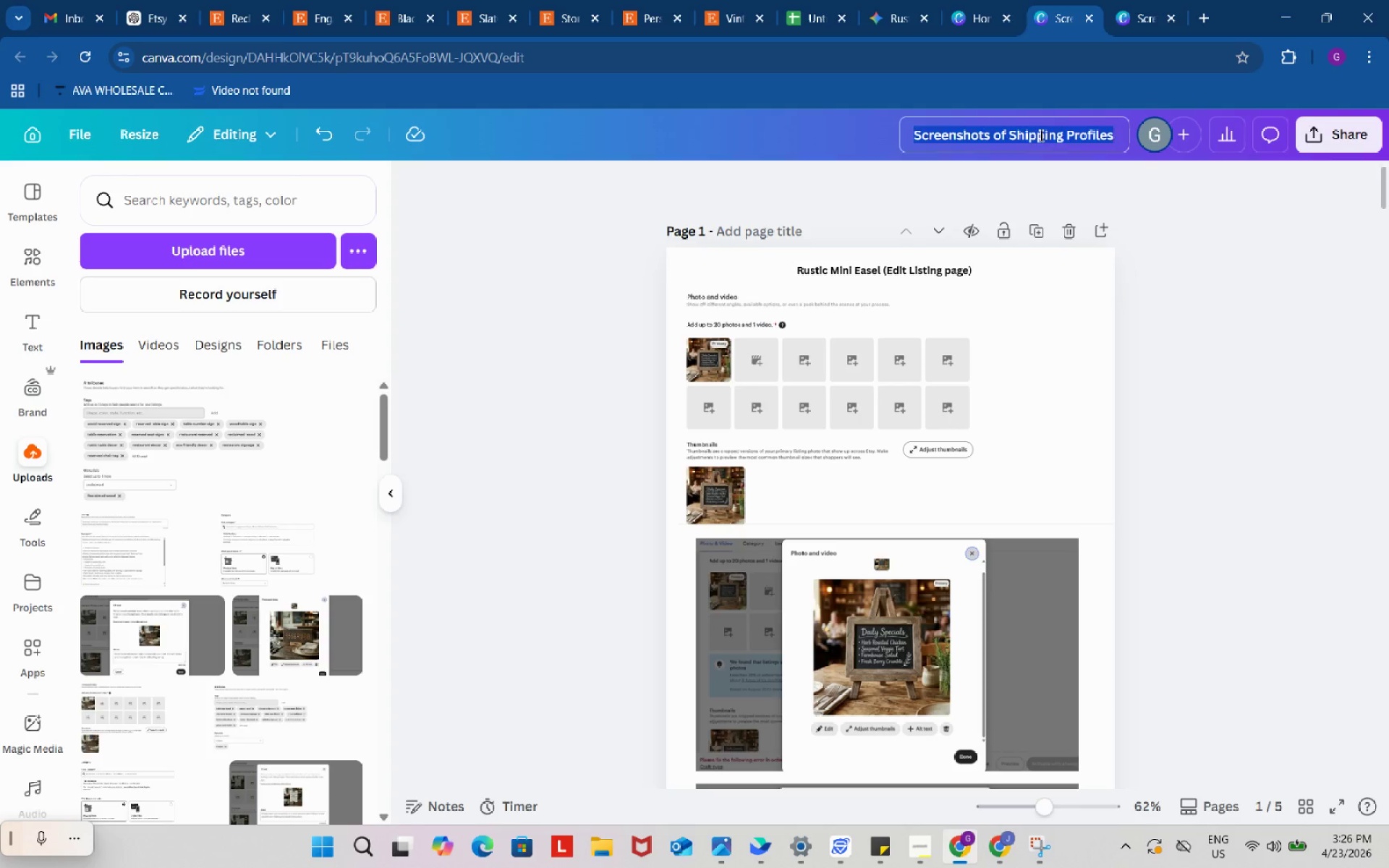 
key(Control+V)
 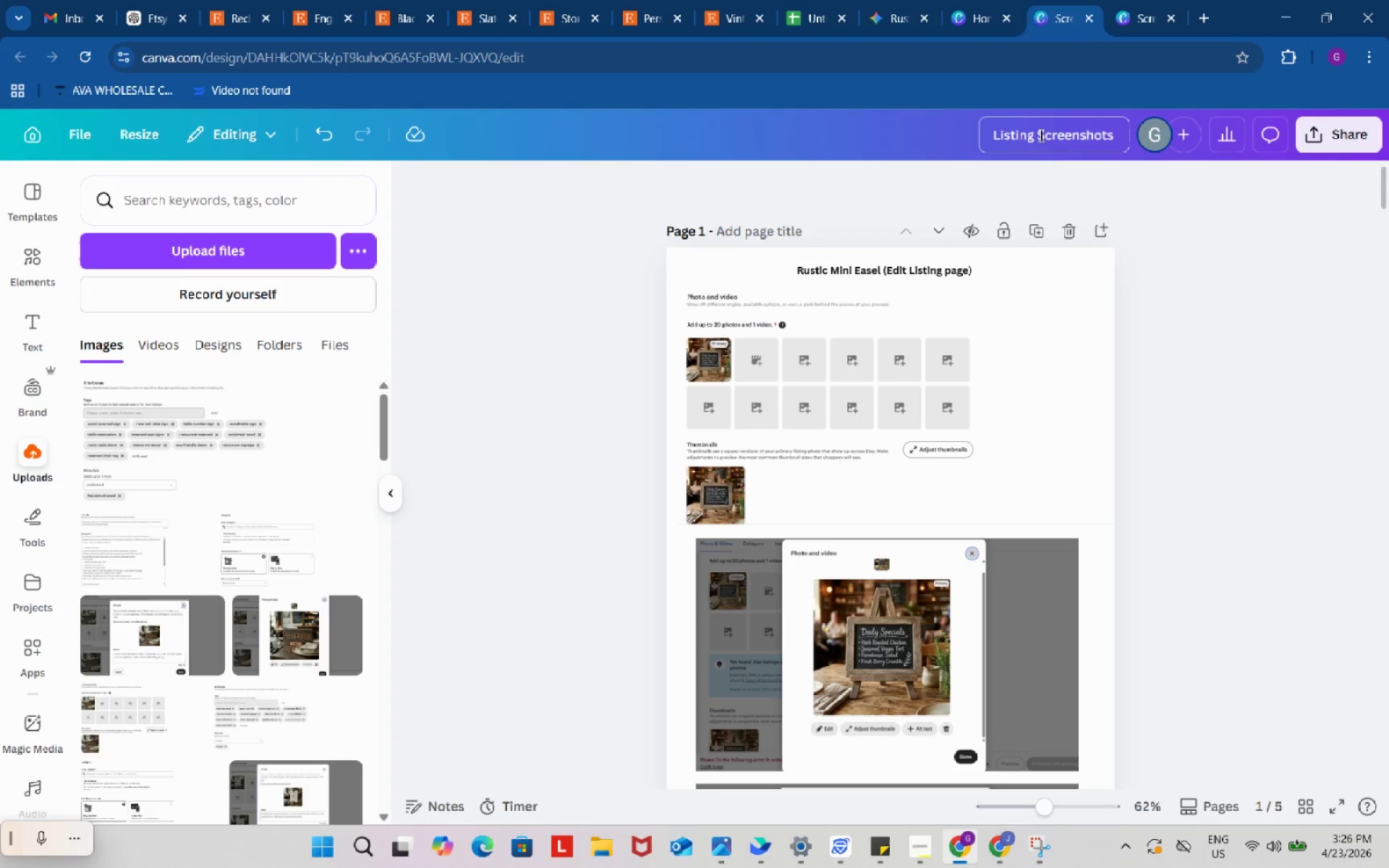 
type(: Edit Listing Page)
 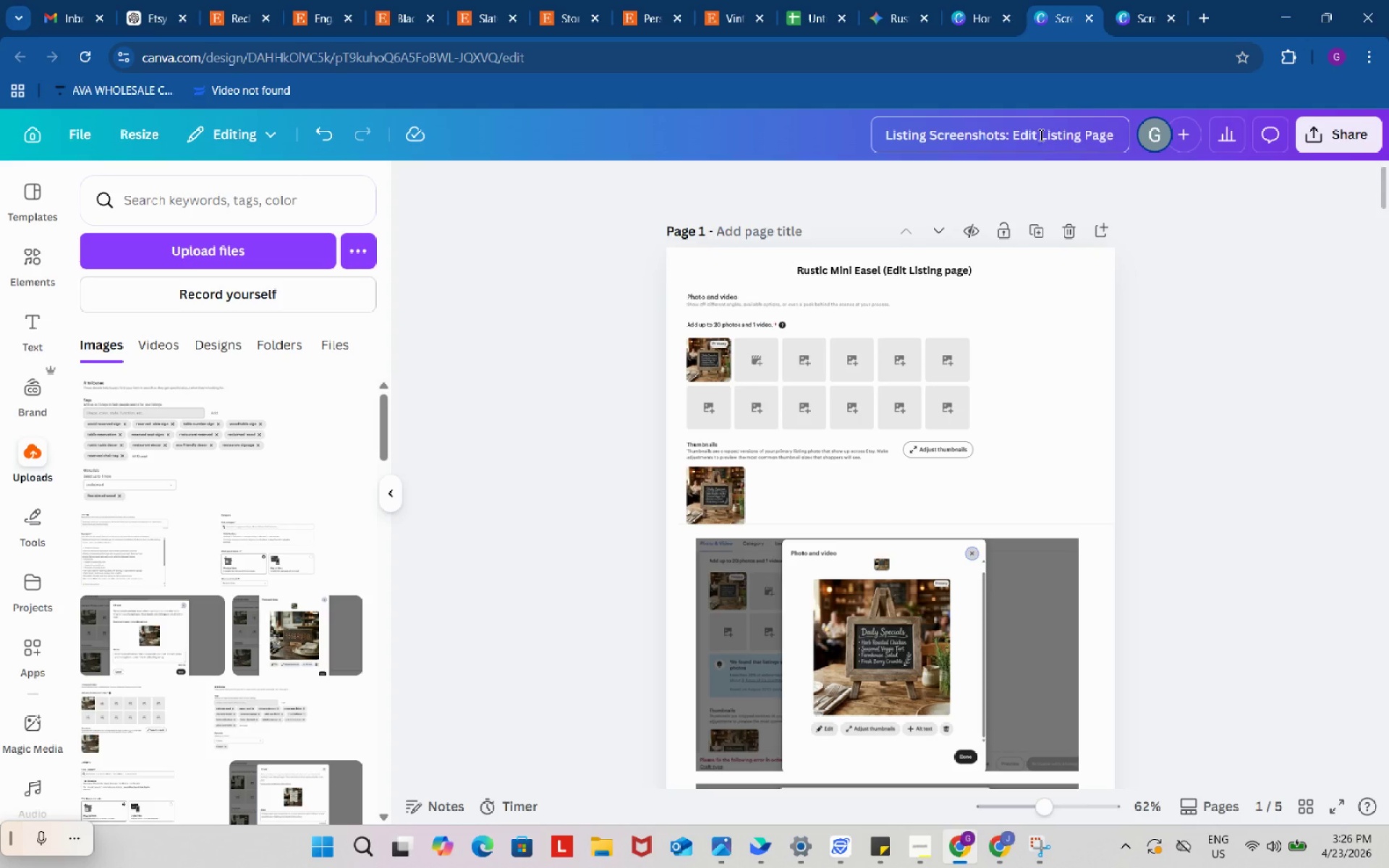 
left_click([1330, 127])
 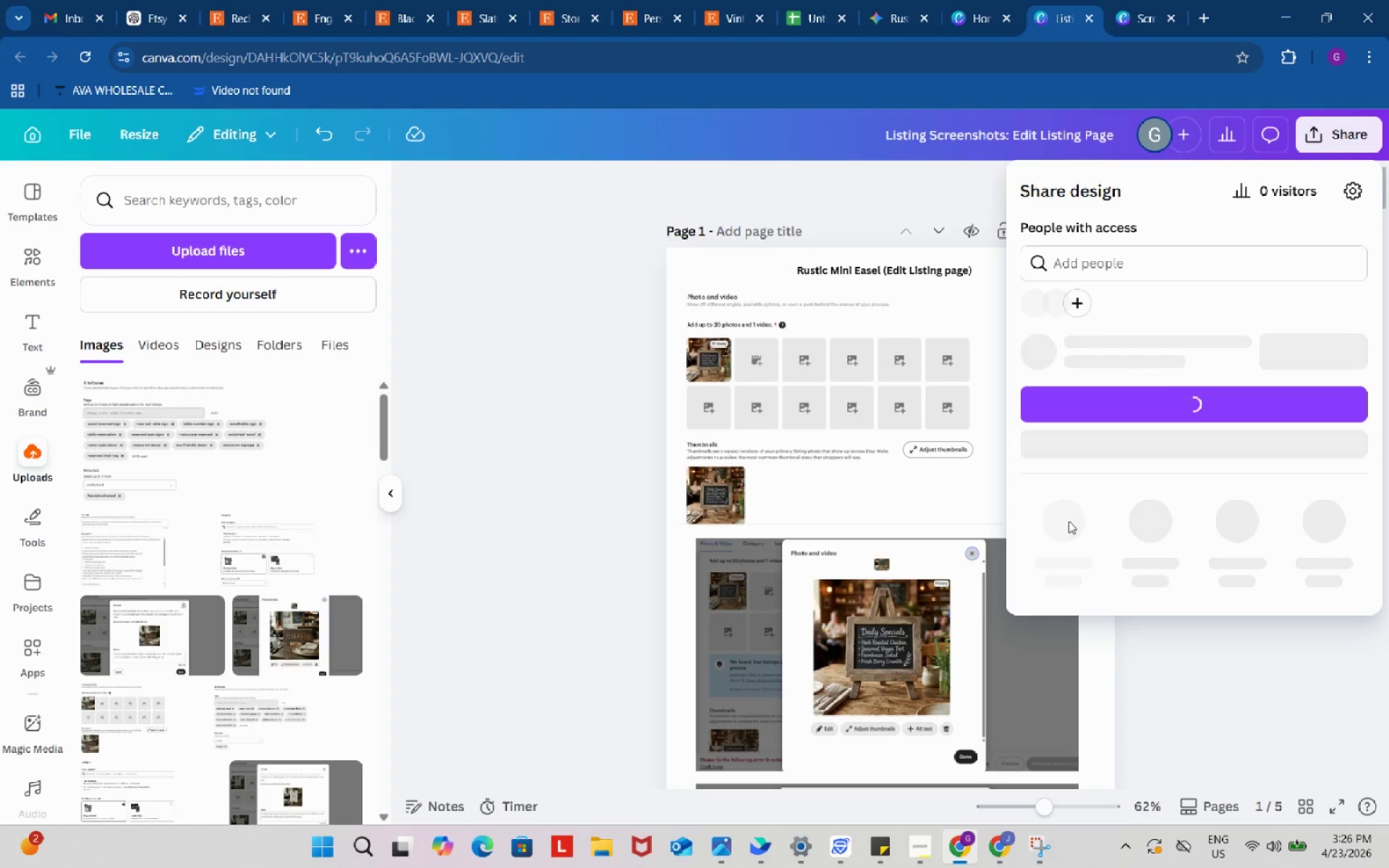 
wait(6.09)
 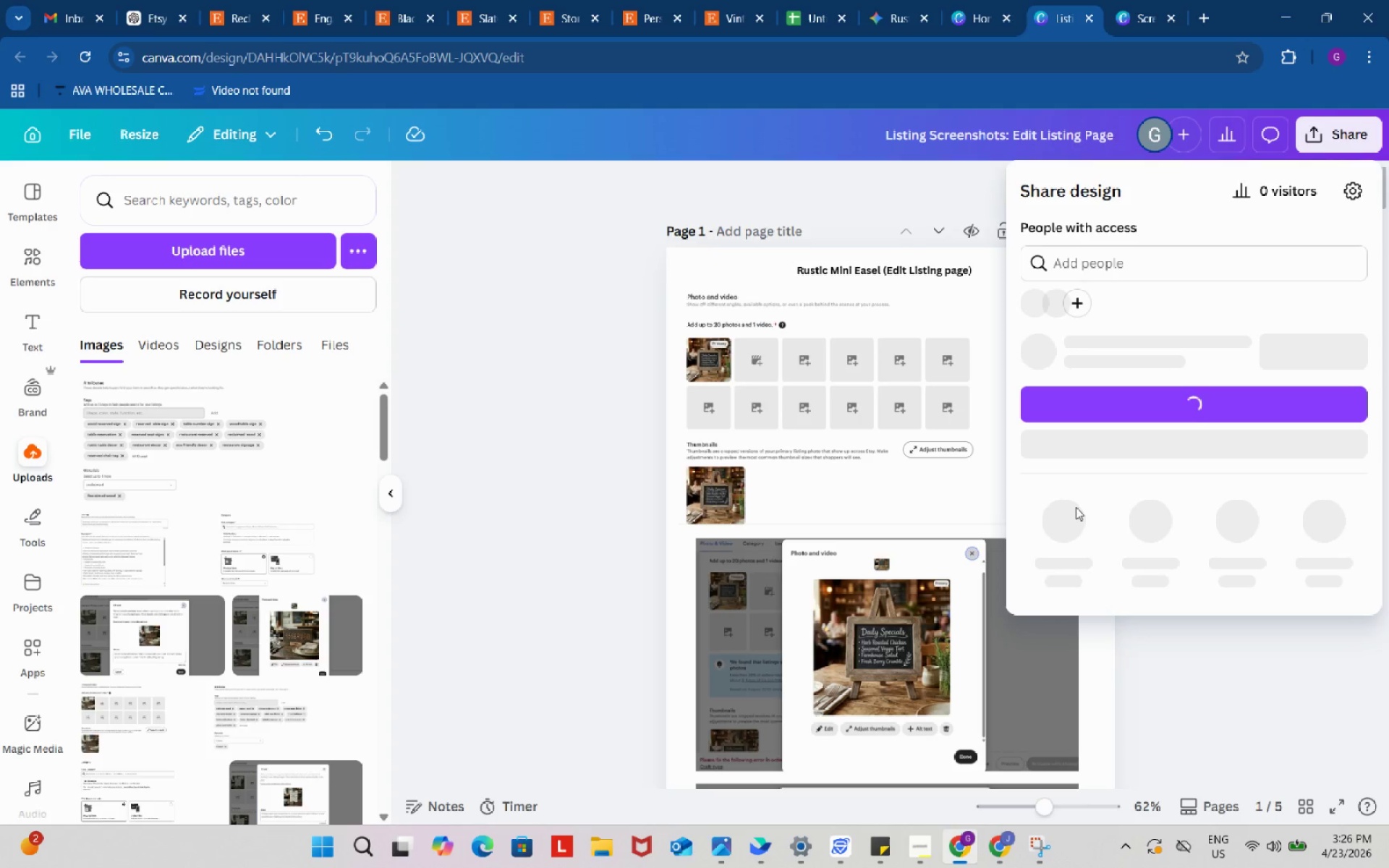 
left_click([1067, 521])
 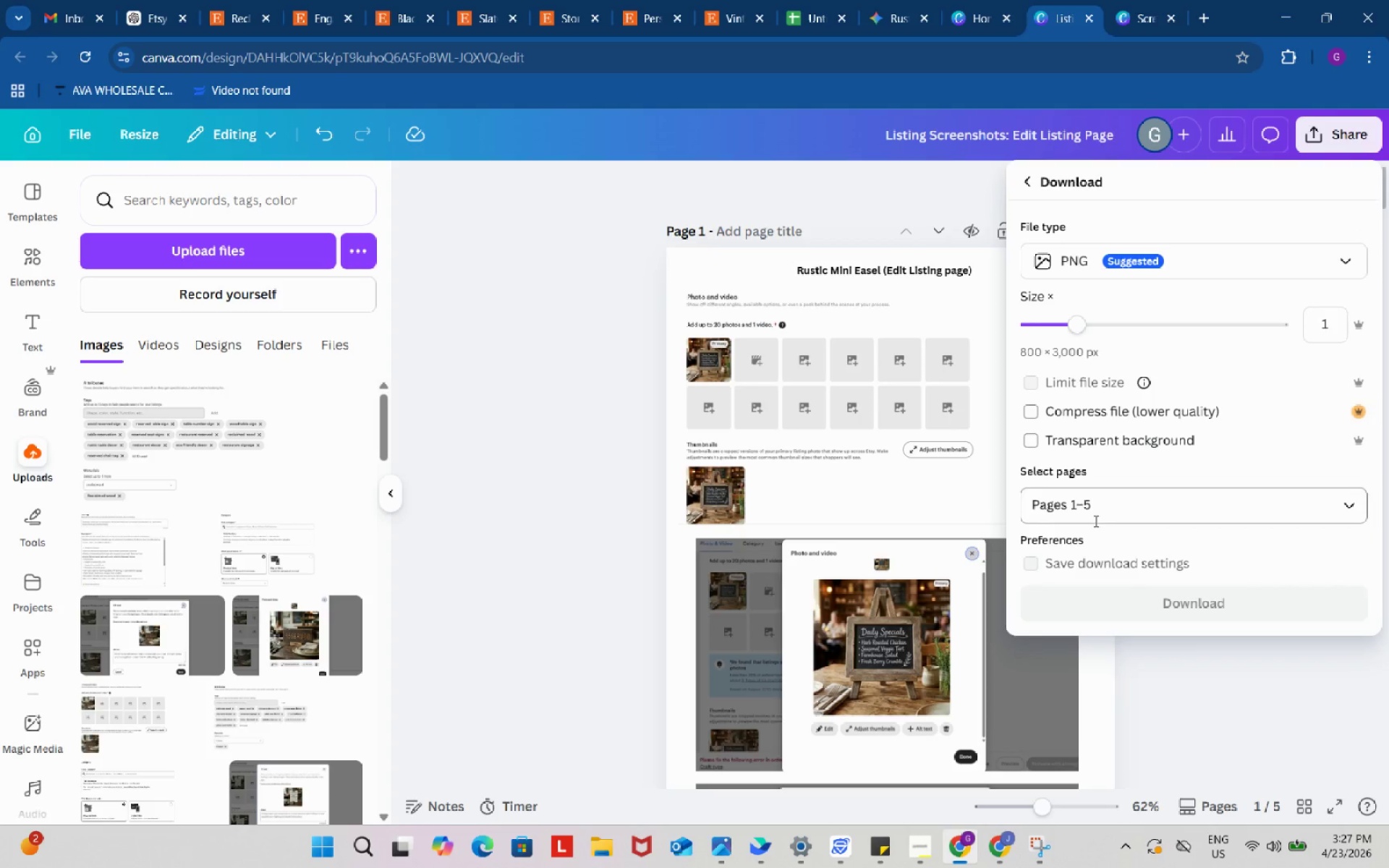 
left_click([1098, 504])
 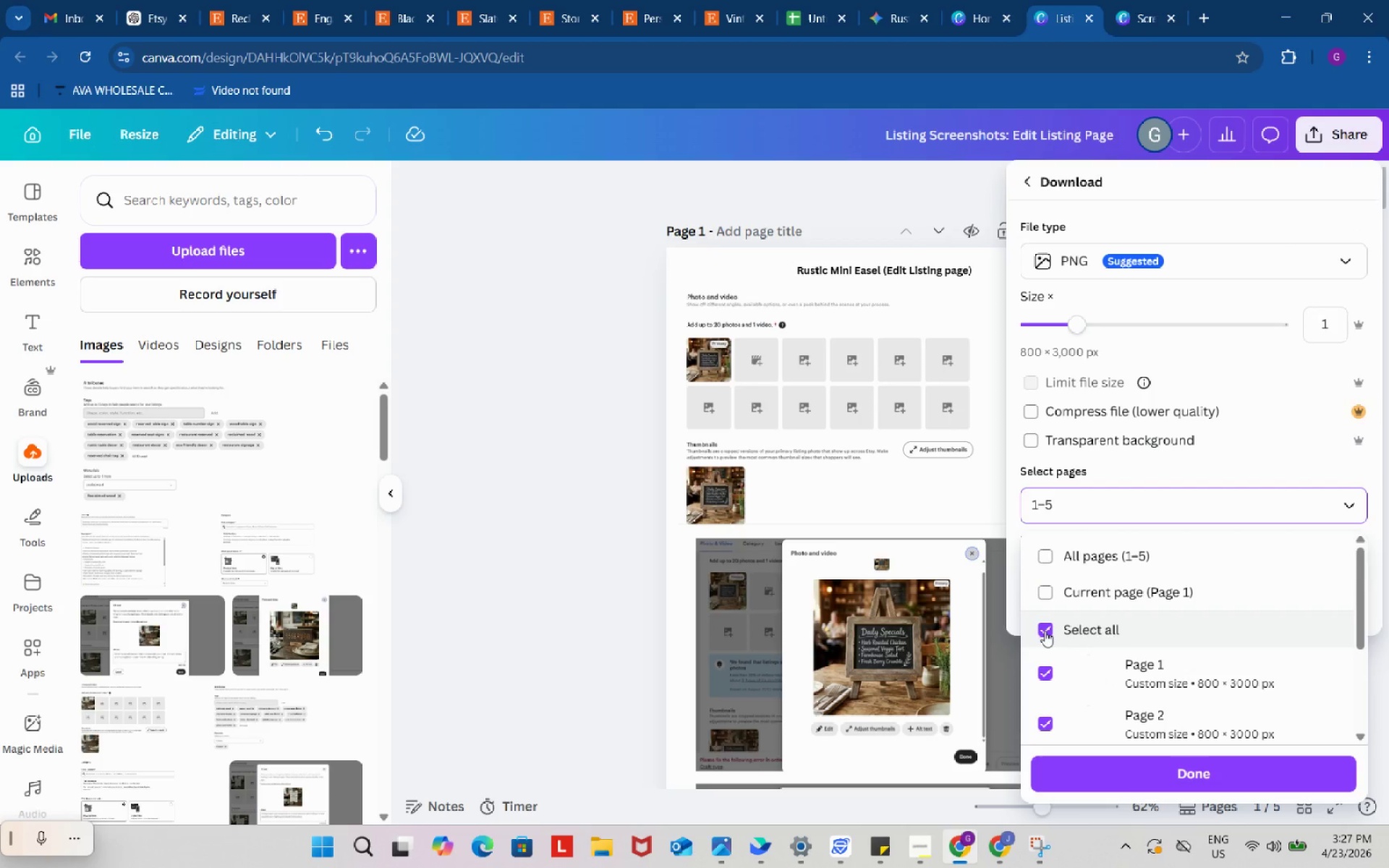 
left_click([1045, 631])
 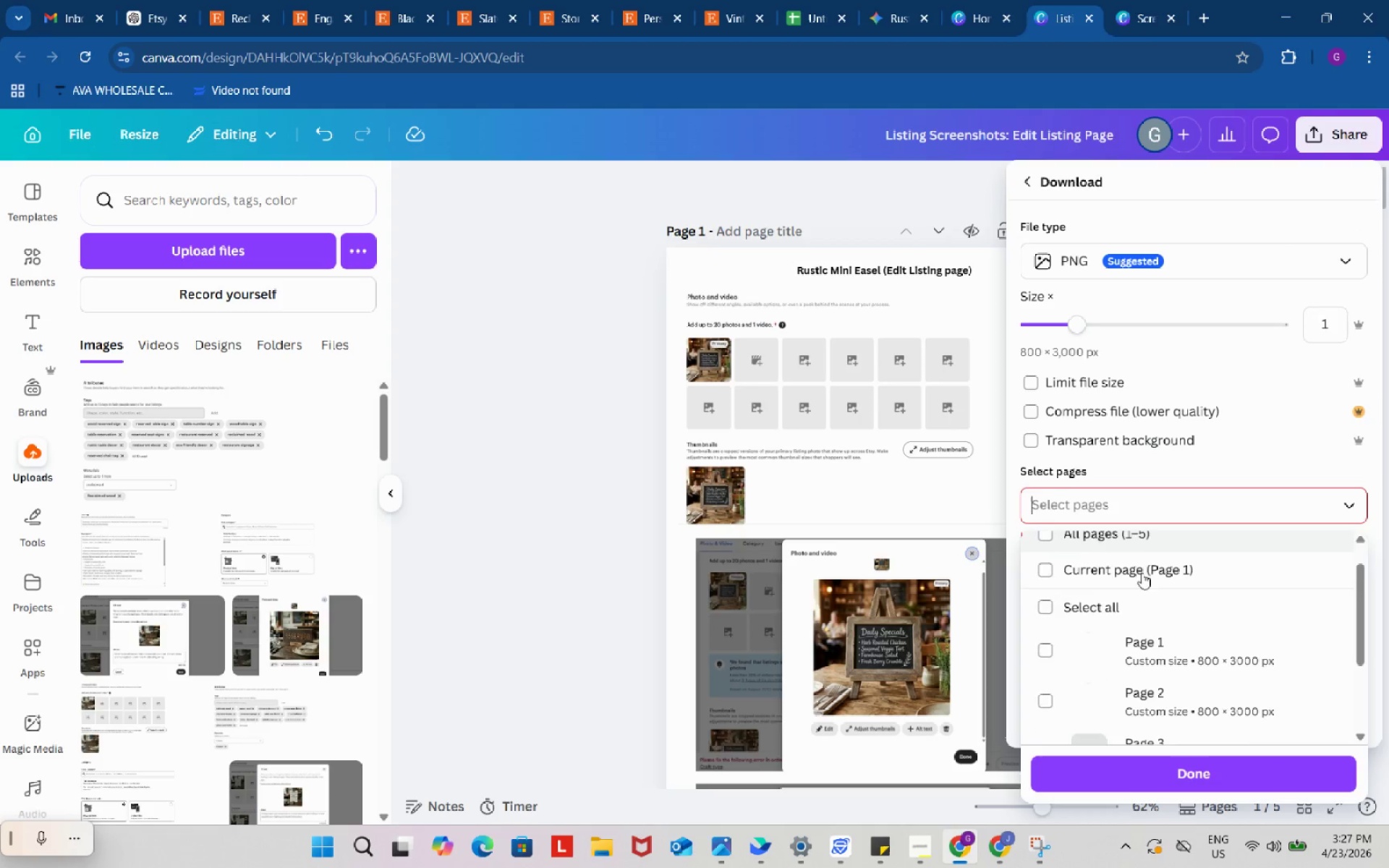 
scroll: coordinate [1142, 573], scroll_direction: down, amount: 1.0
 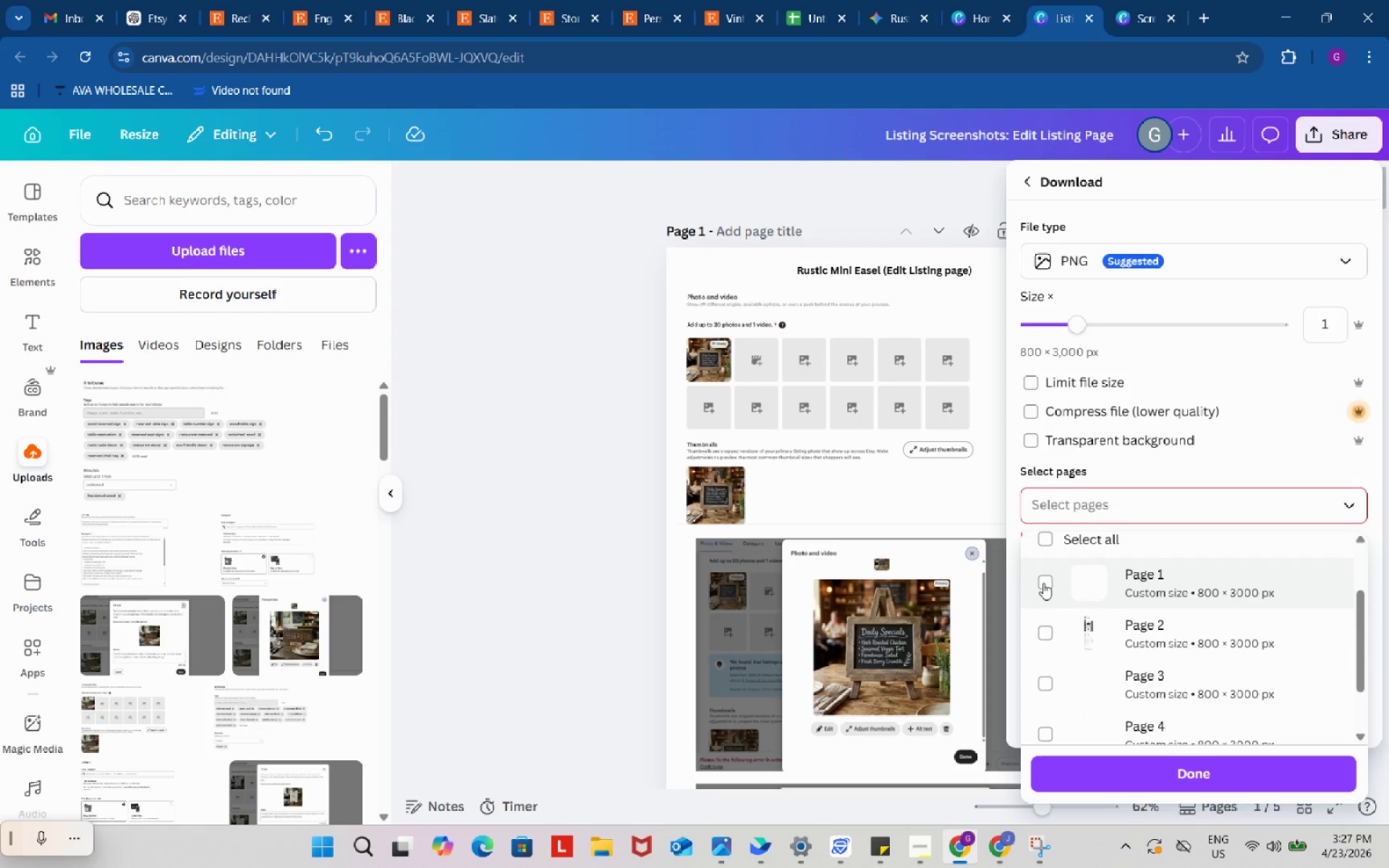 
left_click([1043, 583])
 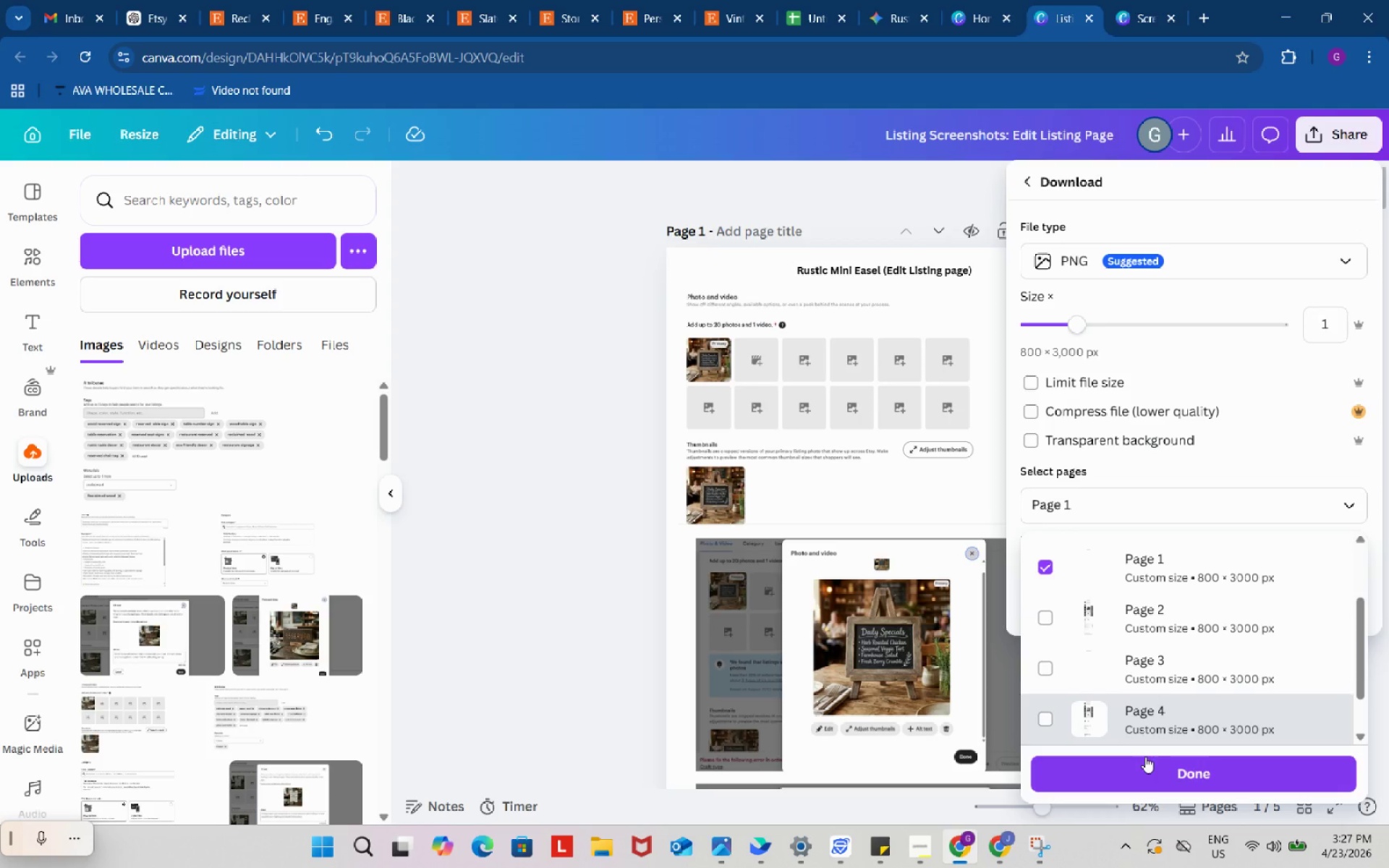 
left_click([1147, 759])
 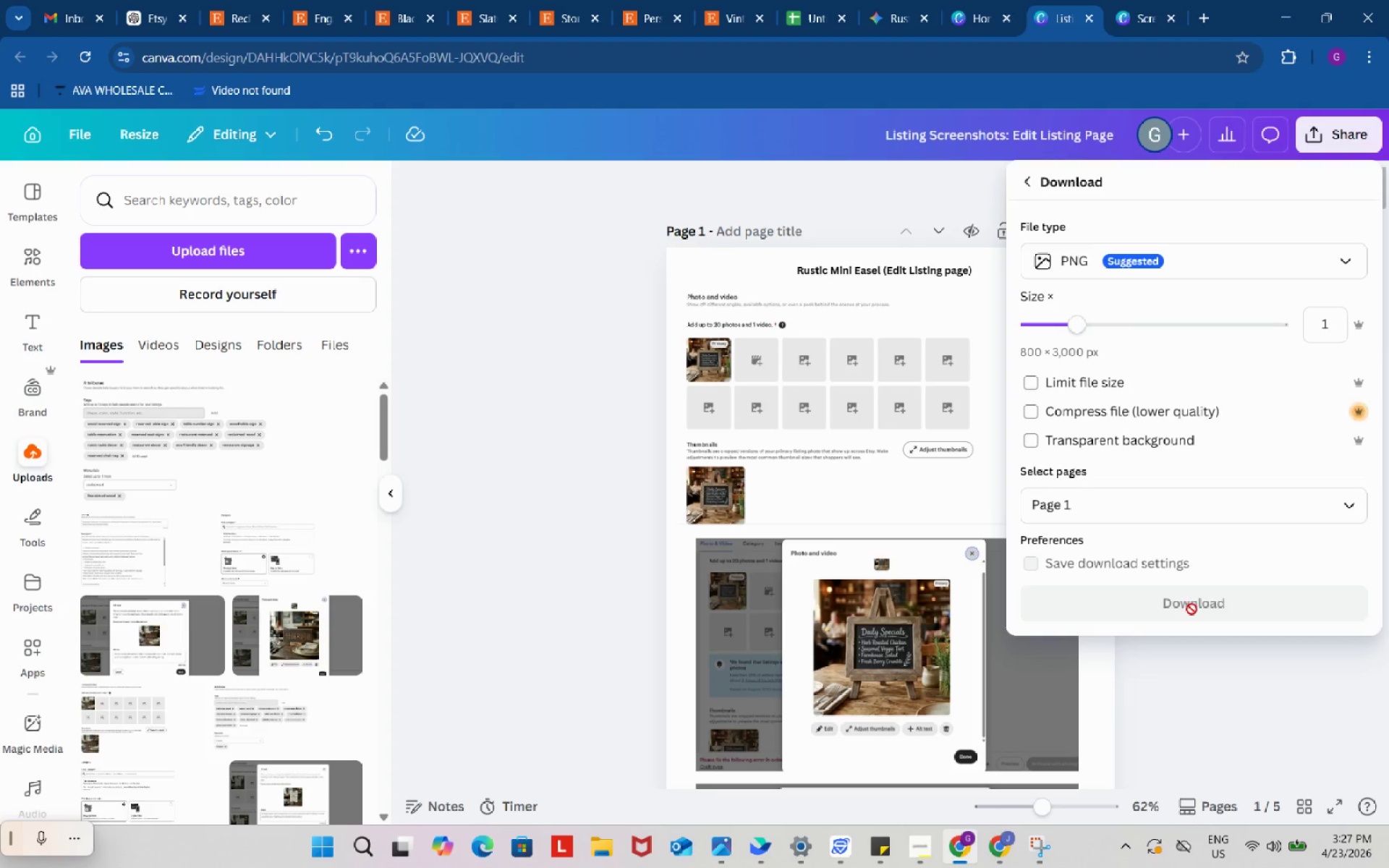 
left_click([1195, 602])
 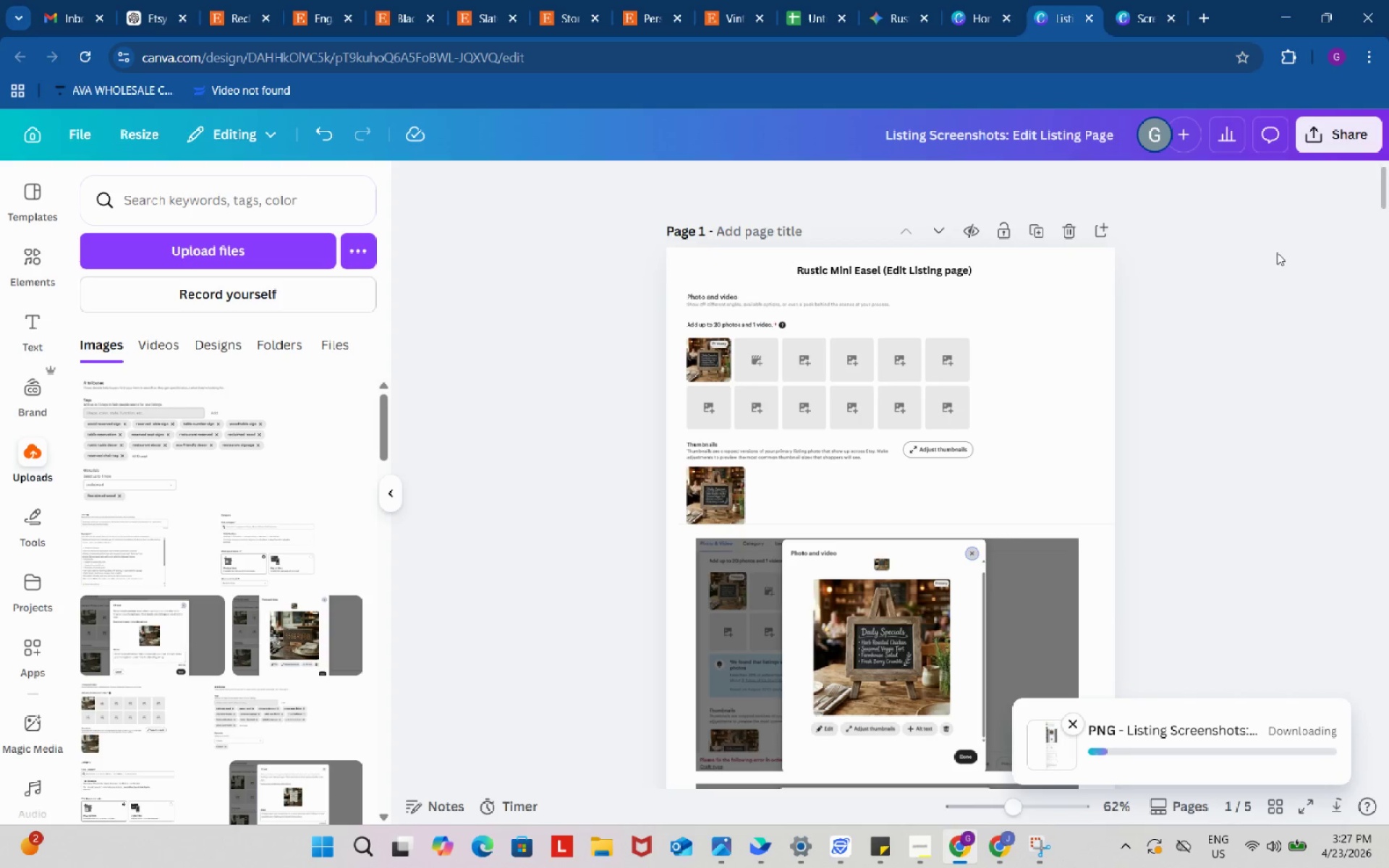 
left_click([1330, 145])
 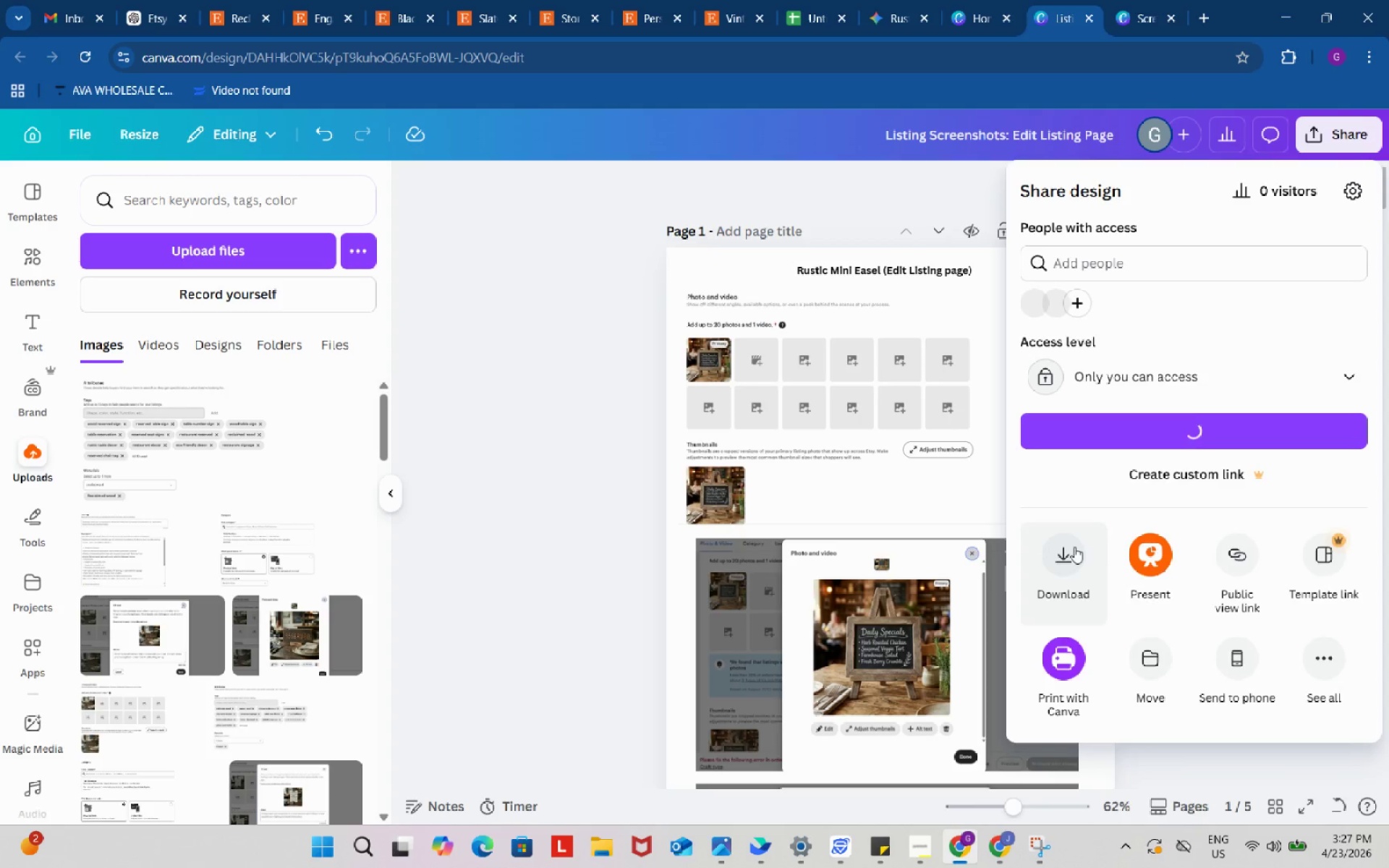 
left_click([1068, 562])
 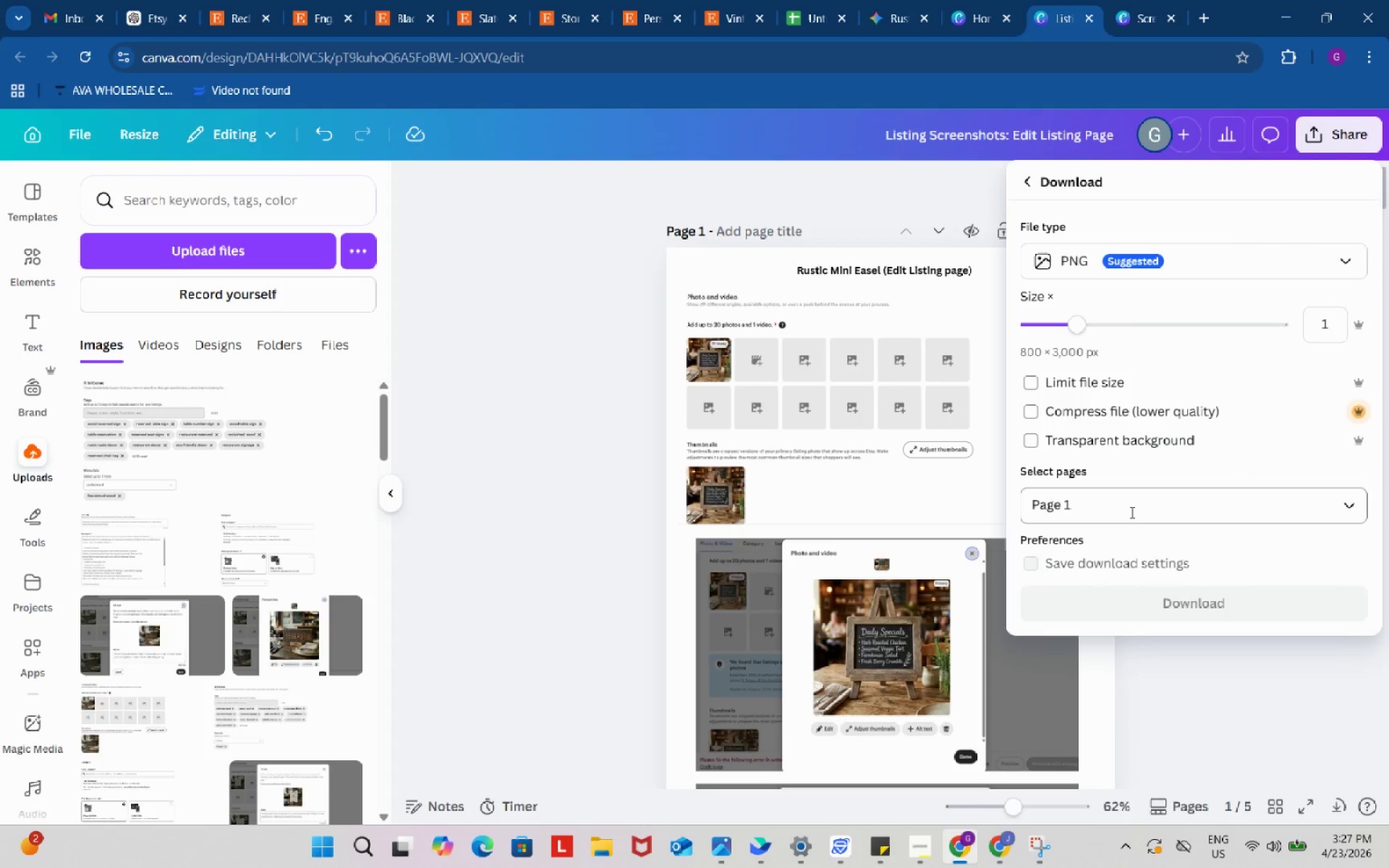 
left_click([1131, 509])
 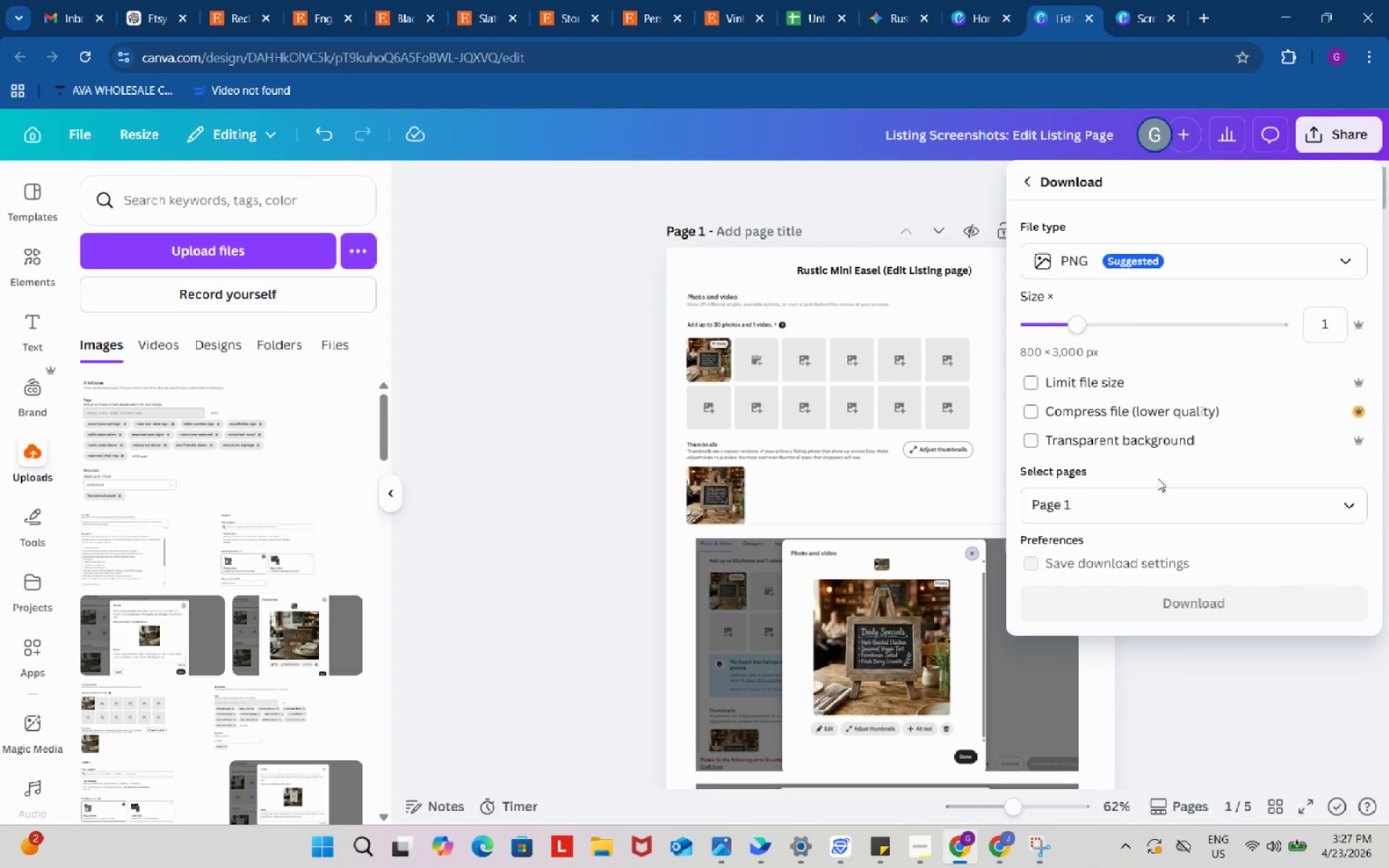 
scroll: coordinate [1158, 478], scroll_direction: down, amount: 2.0
 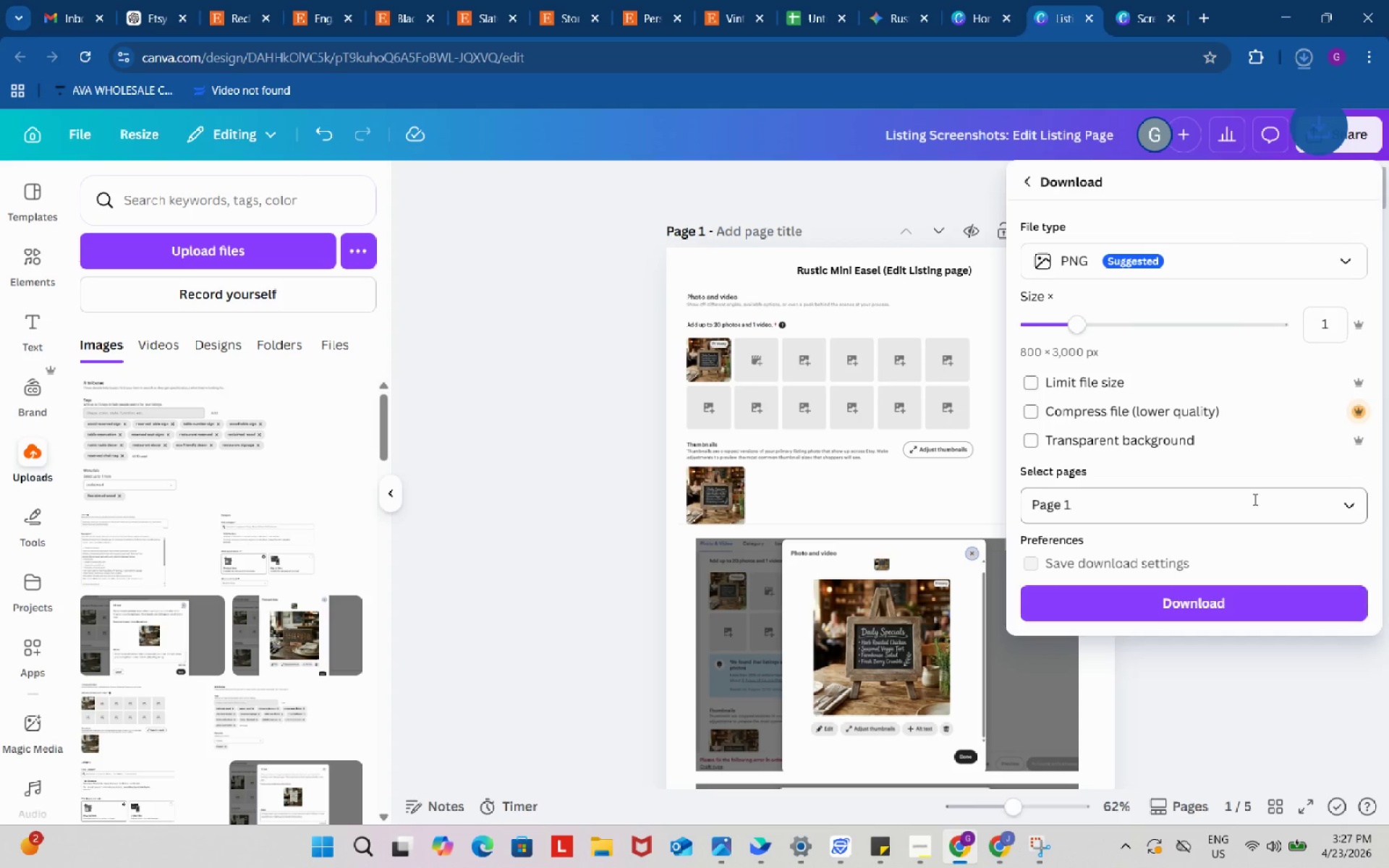 
left_click([1254, 499])
 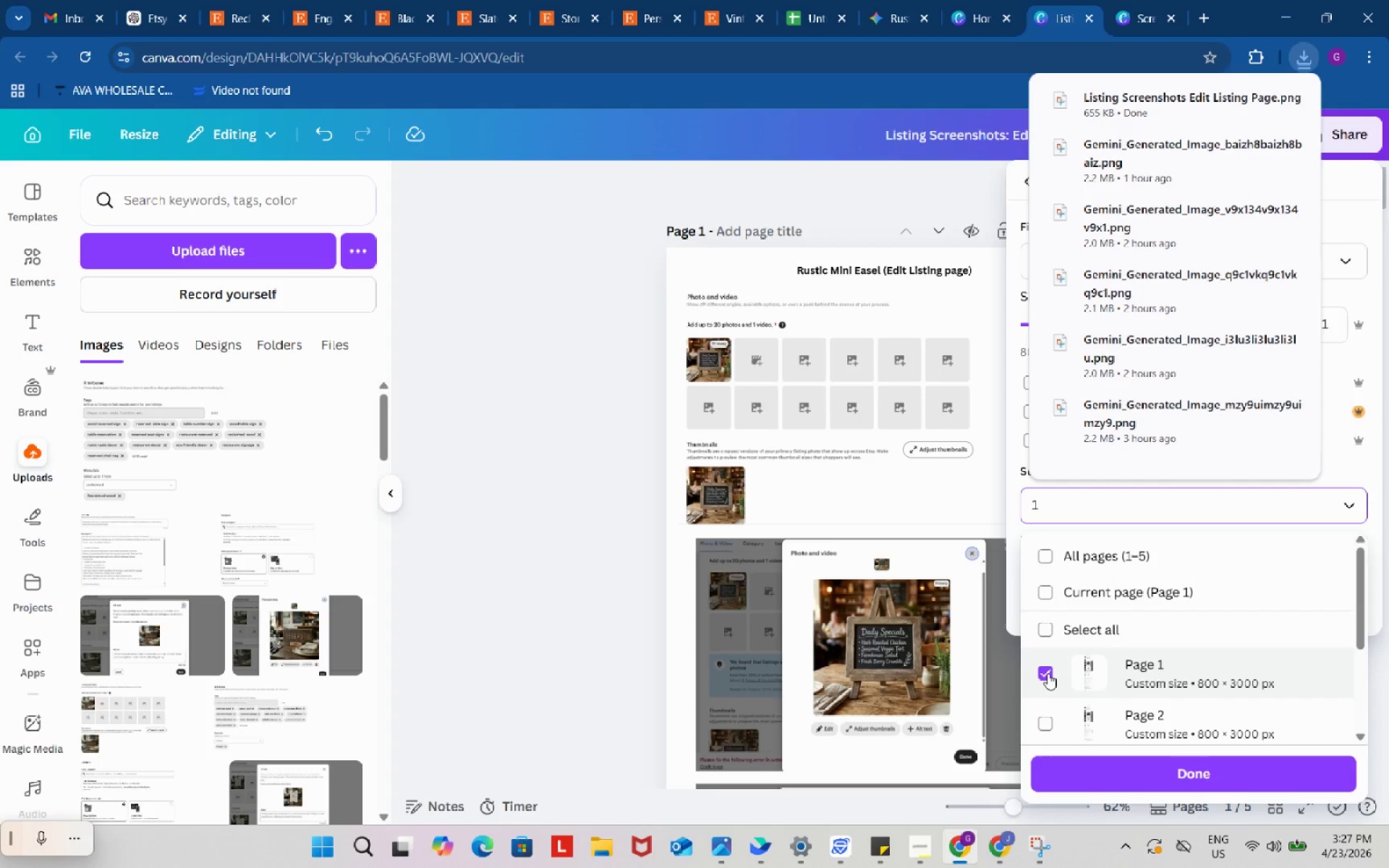 
left_click_drag(start_coordinate=[1048, 673], to_coordinate=[1049, 668])
 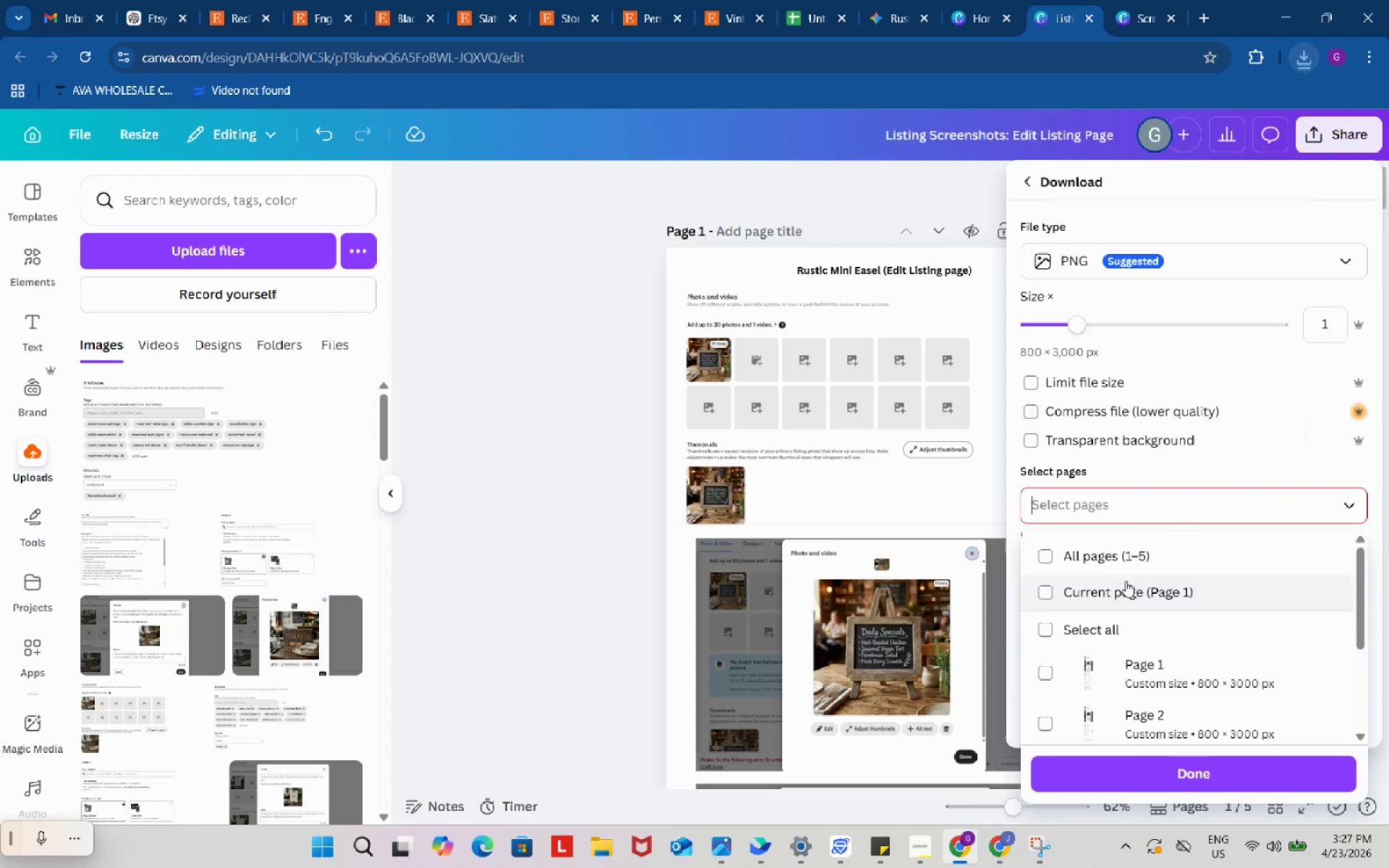 
scroll: coordinate [1126, 581], scroll_direction: down, amount: 2.0
 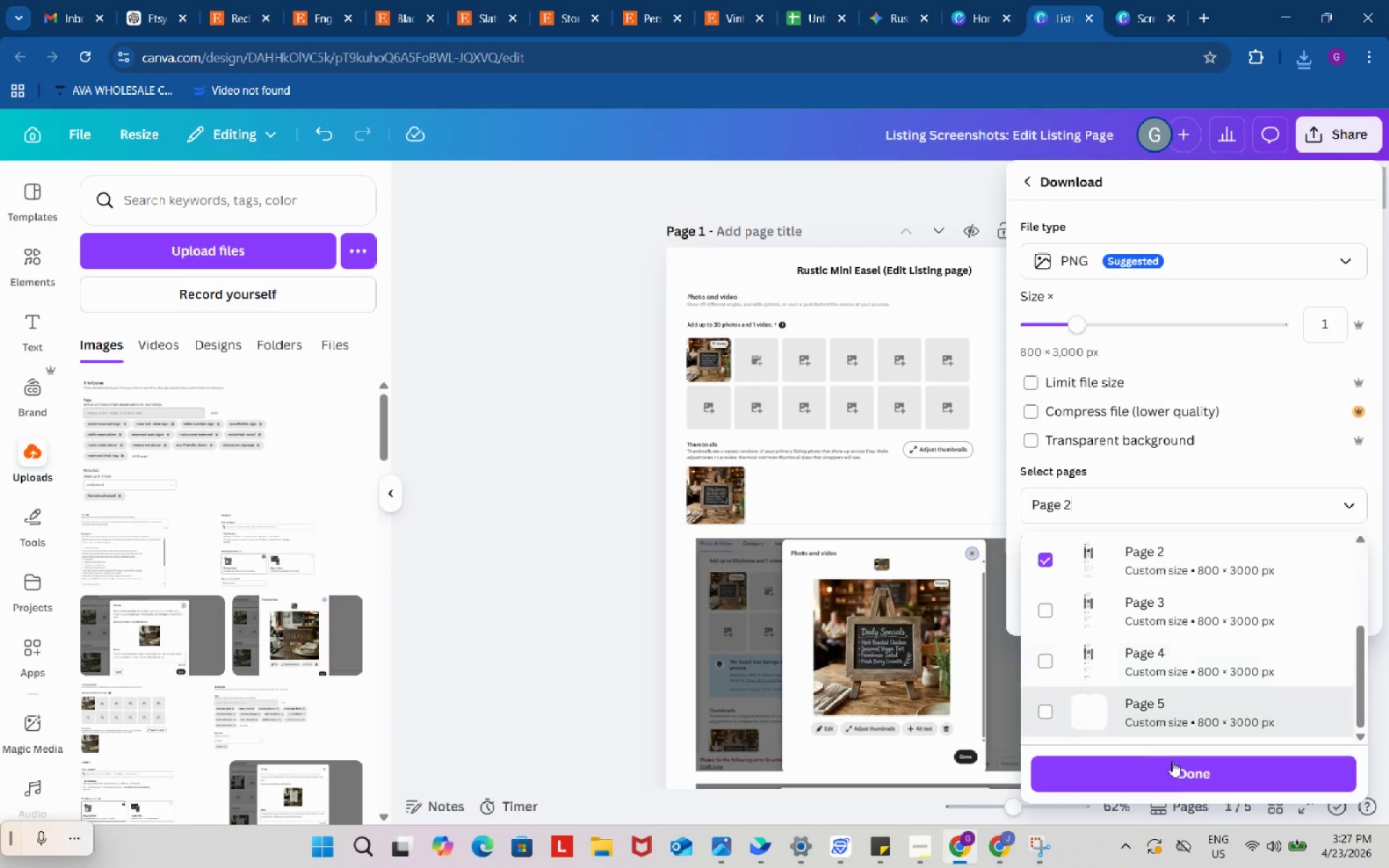 
left_click([1175, 774])
 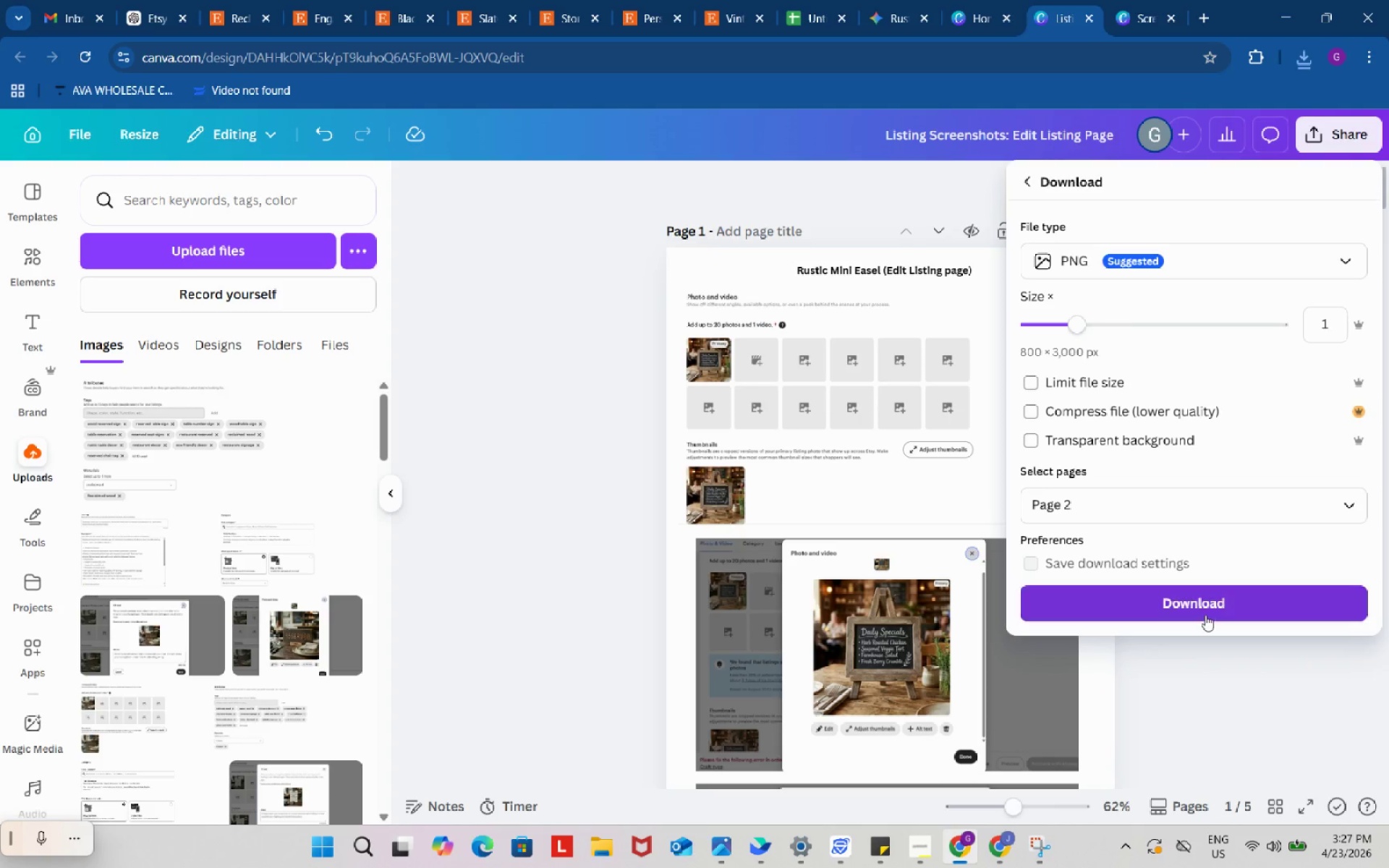 
left_click([1199, 597])
 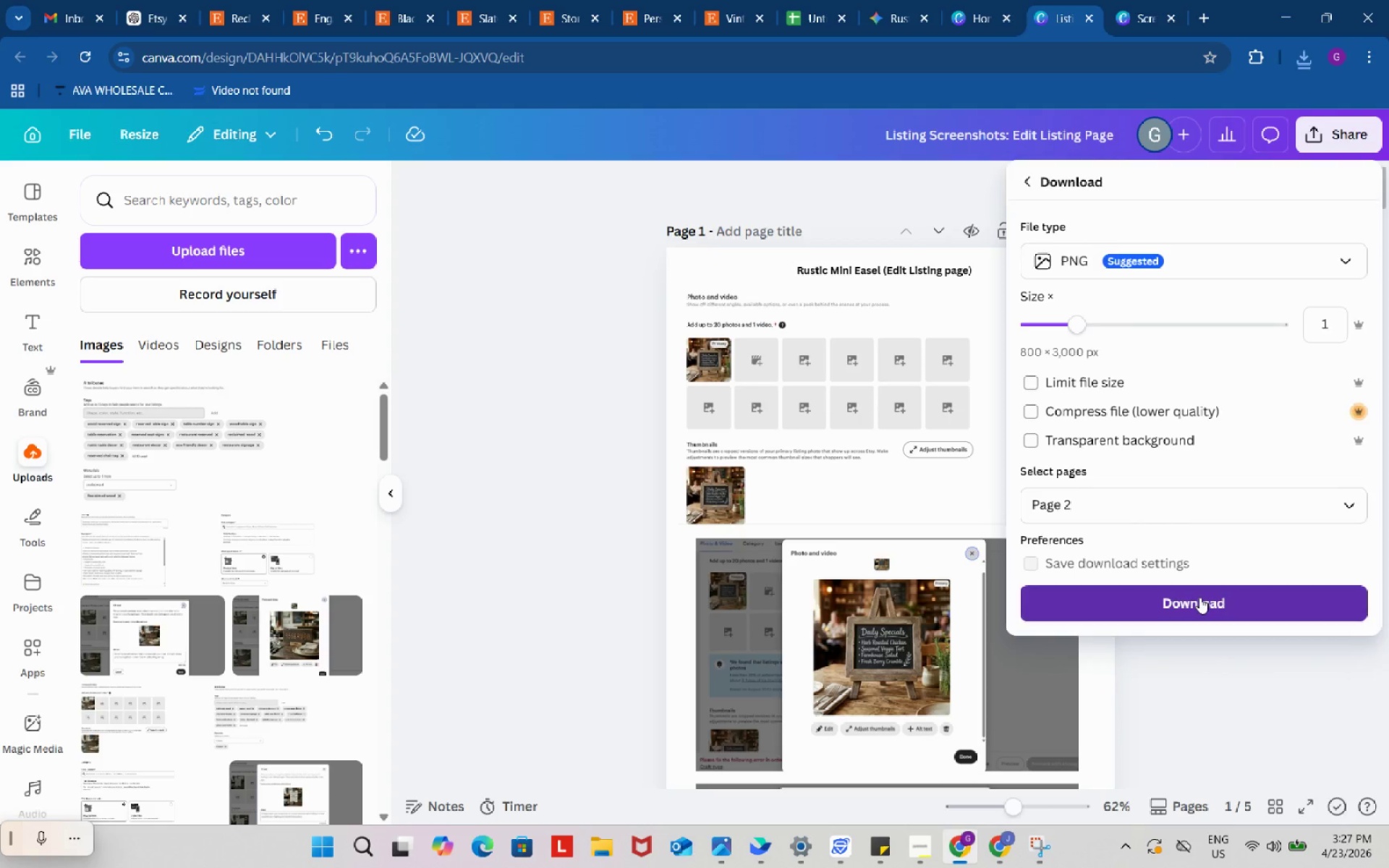 
mouse_move([1207, 586])
 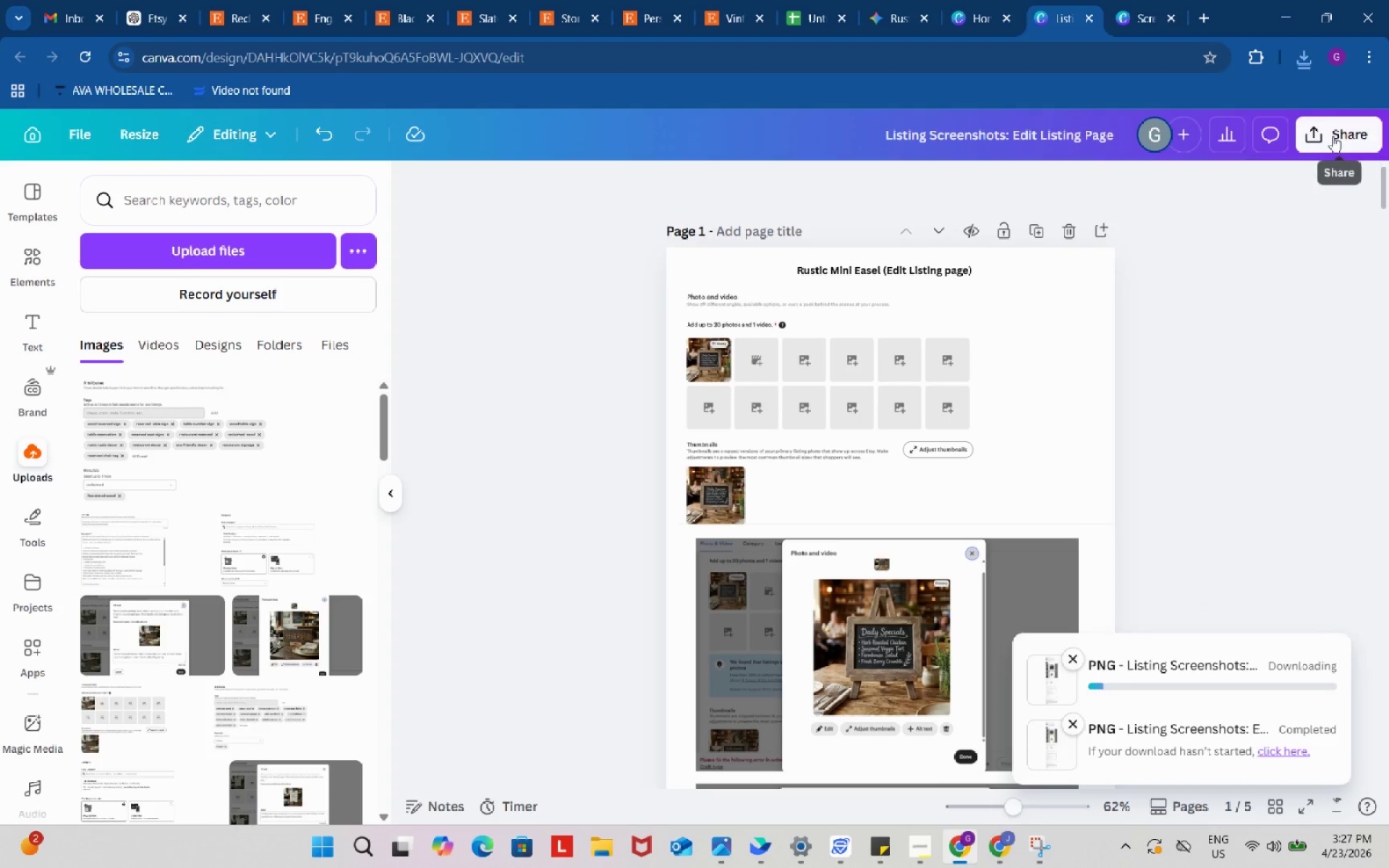 
left_click([1333, 136])
 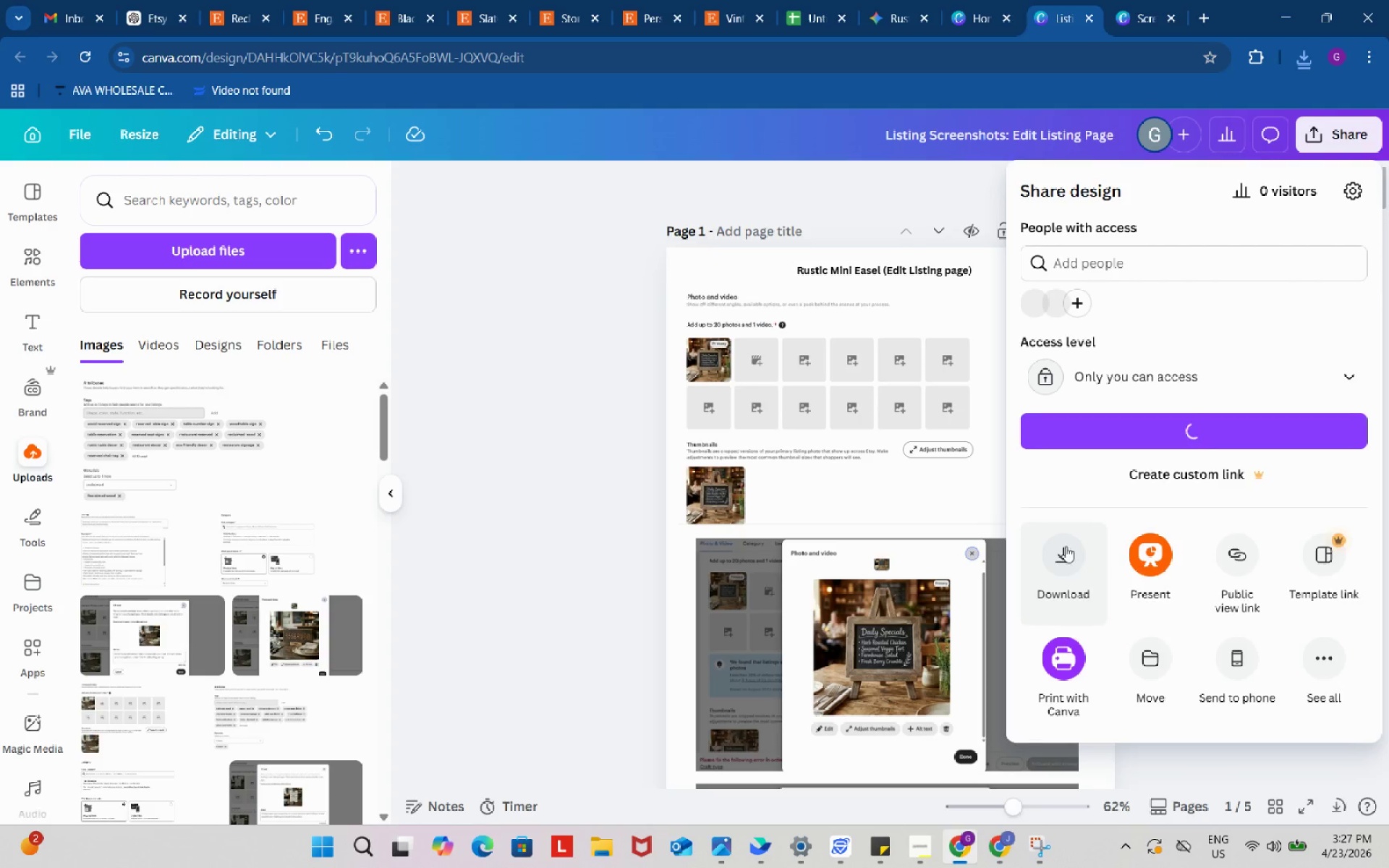 
left_click([1064, 546])
 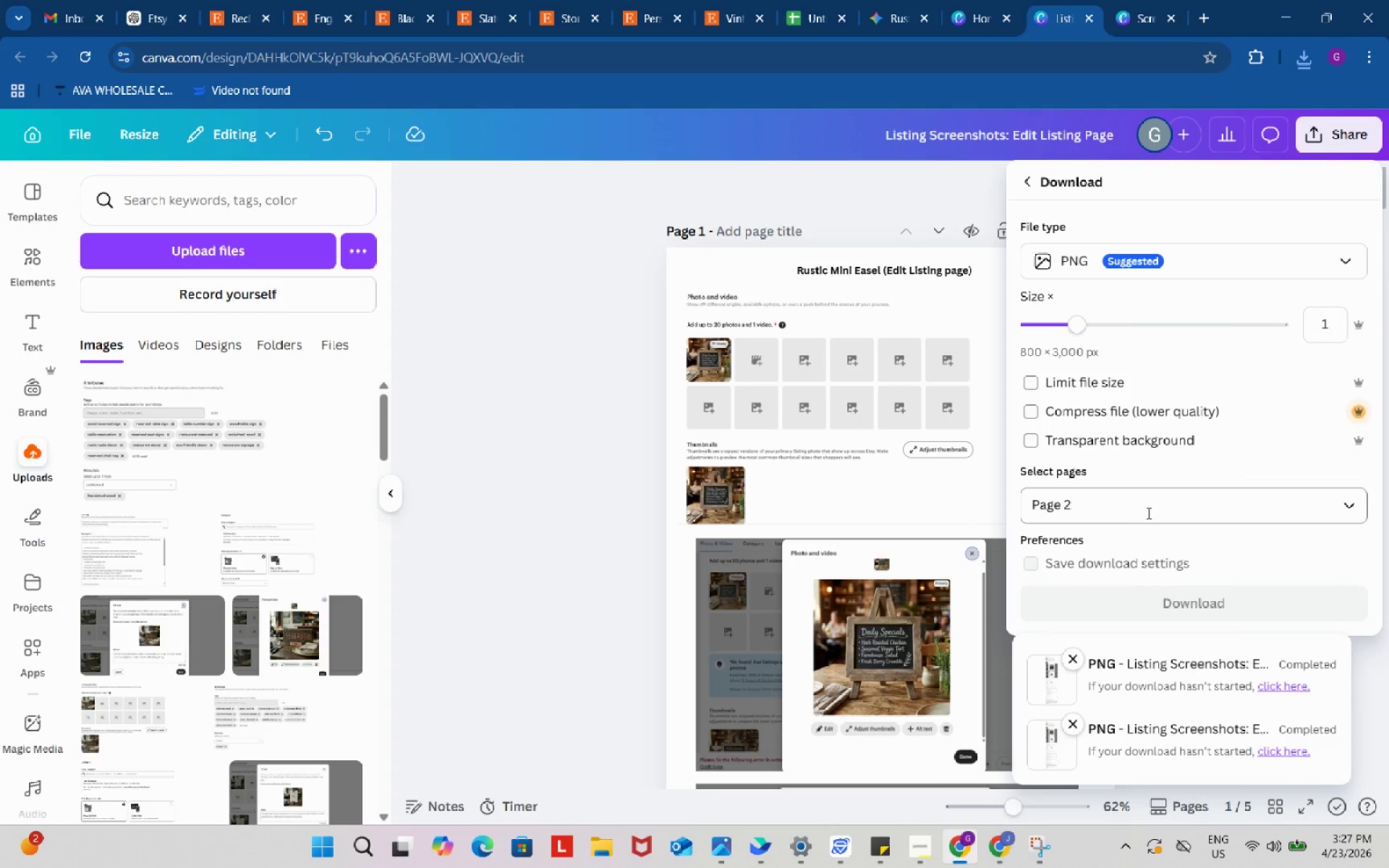 
left_click([1148, 513])
 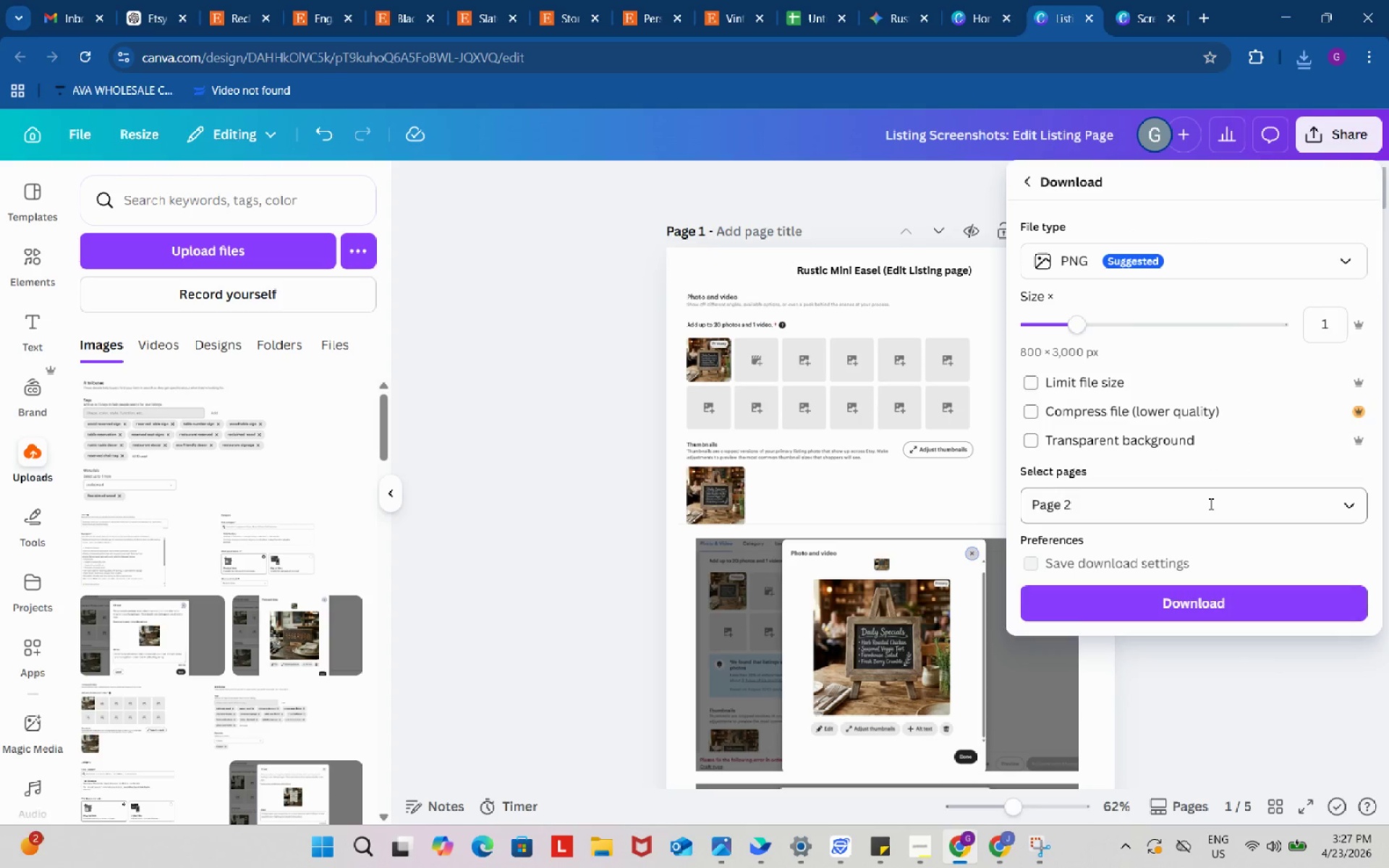 
left_click([1210, 503])
 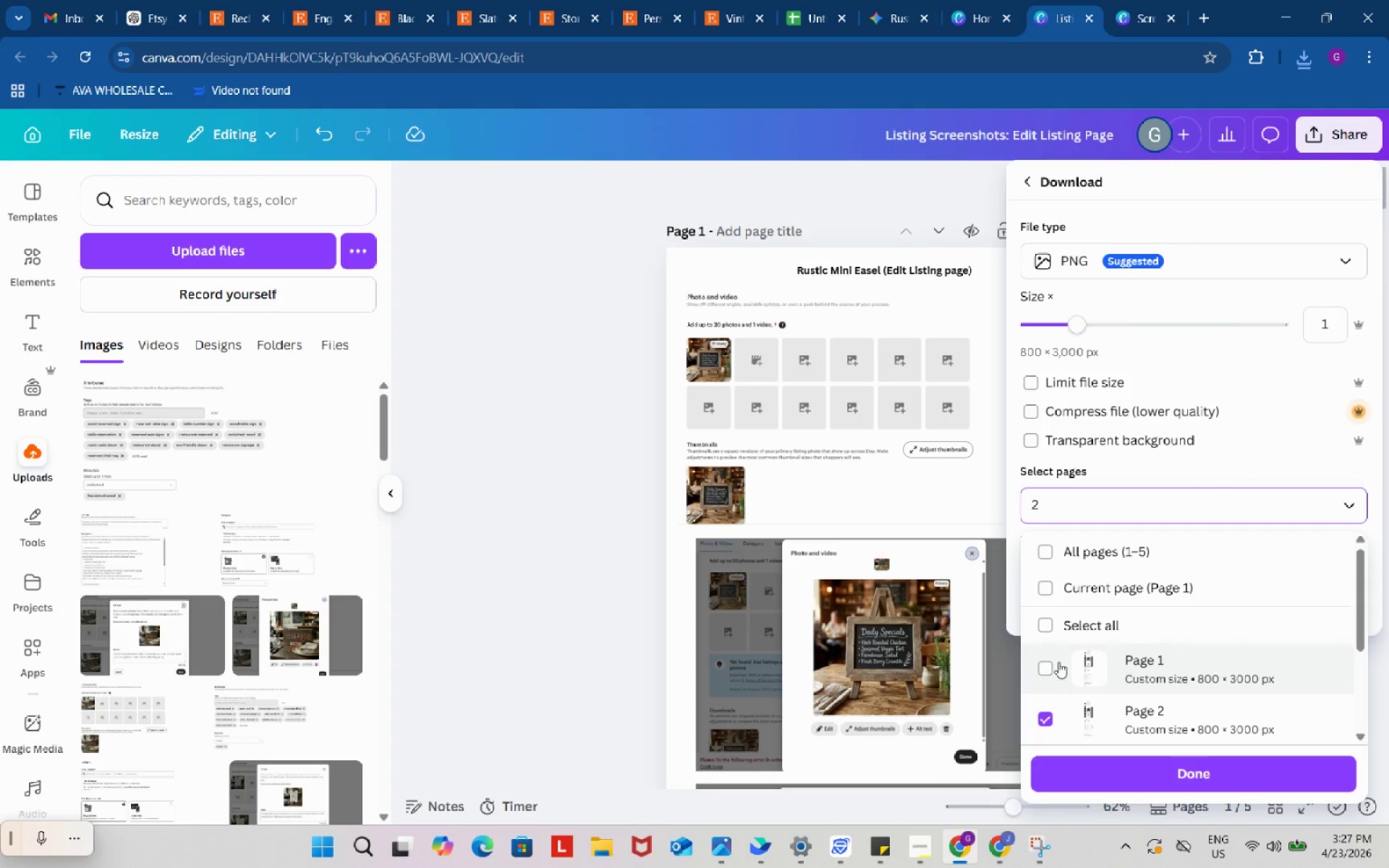 
scroll: coordinate [1060, 660], scroll_direction: down, amount: 2.0
 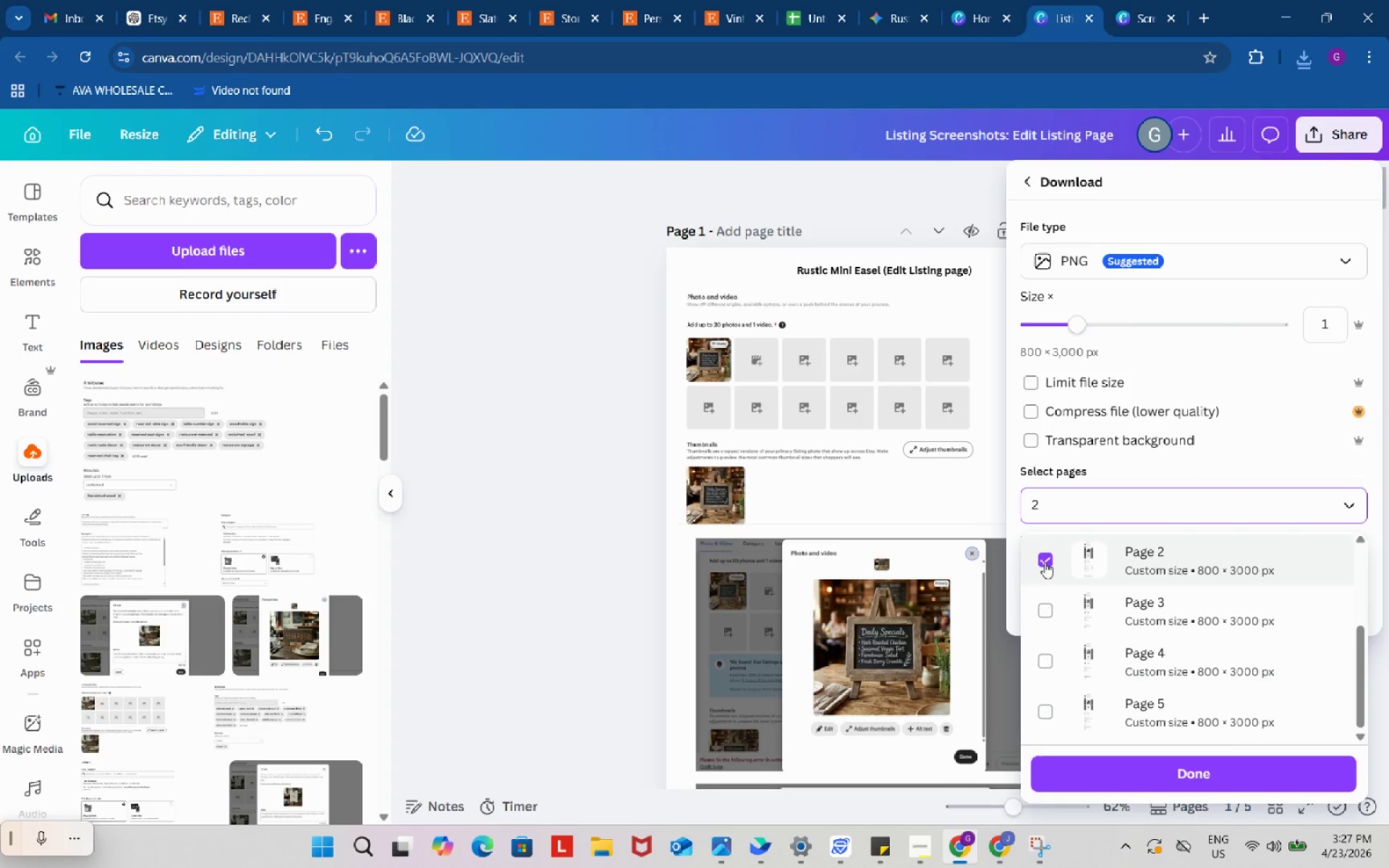 
left_click([1045, 562])
 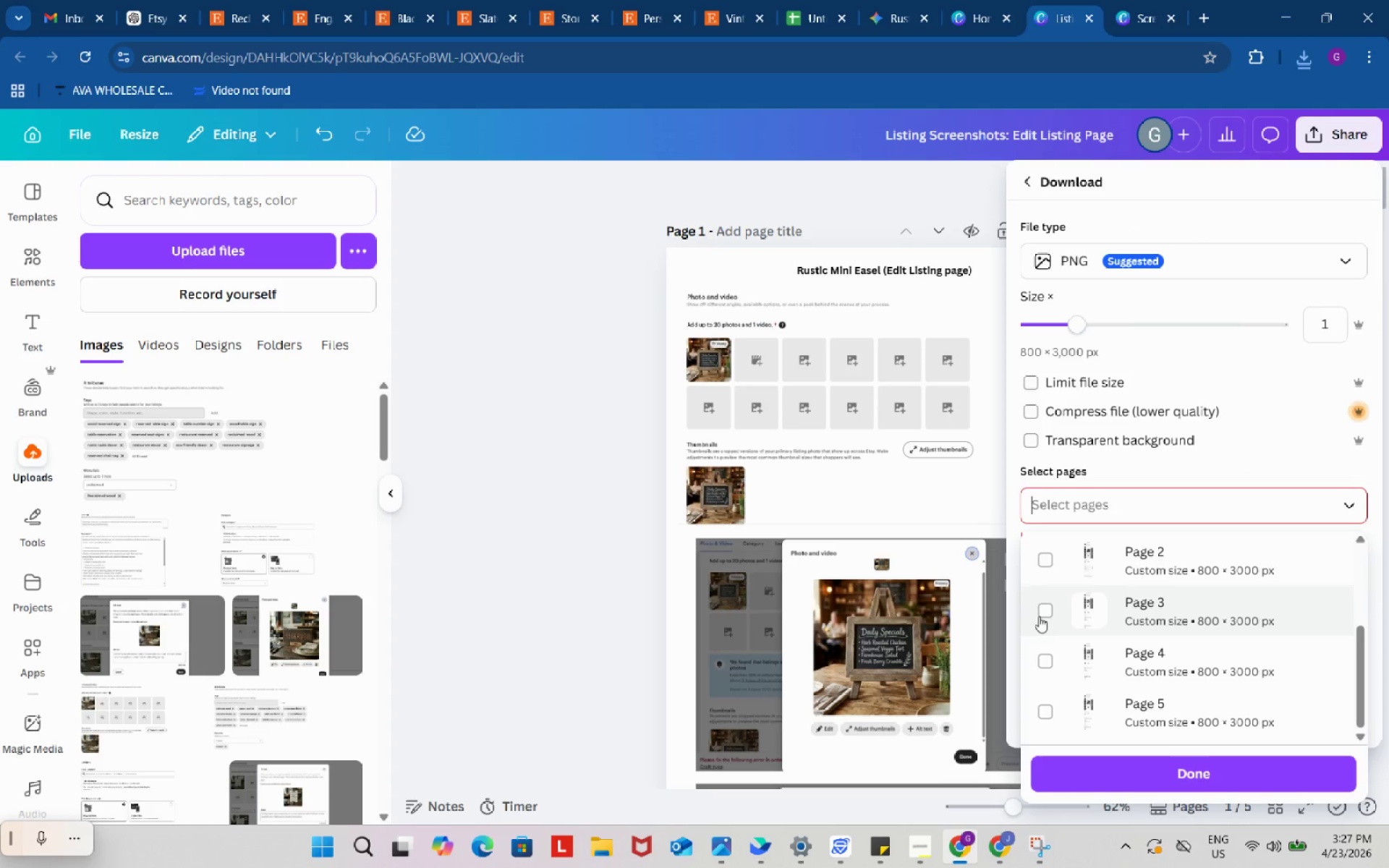 
left_click([1039, 616])
 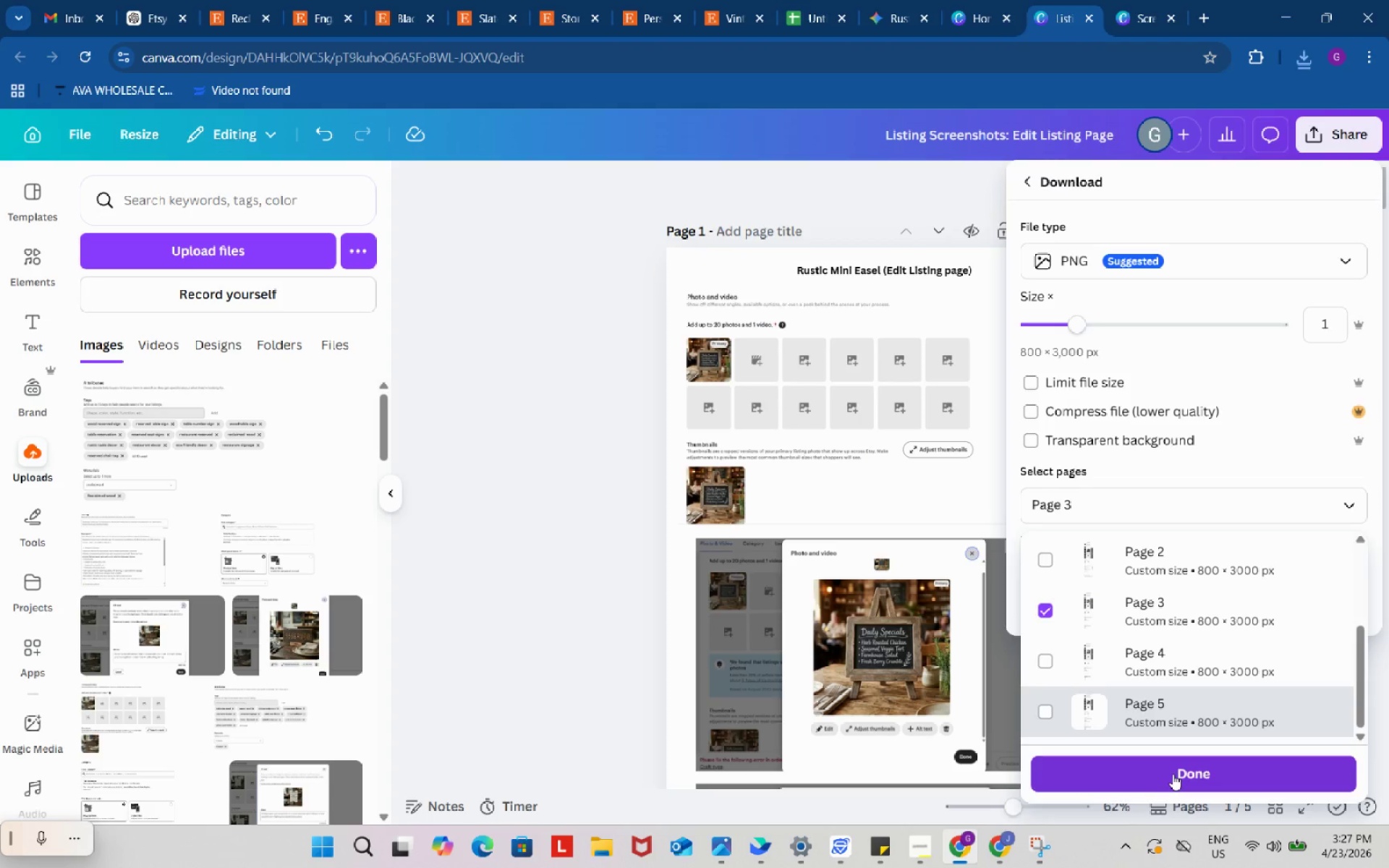 
left_click([1173, 771])
 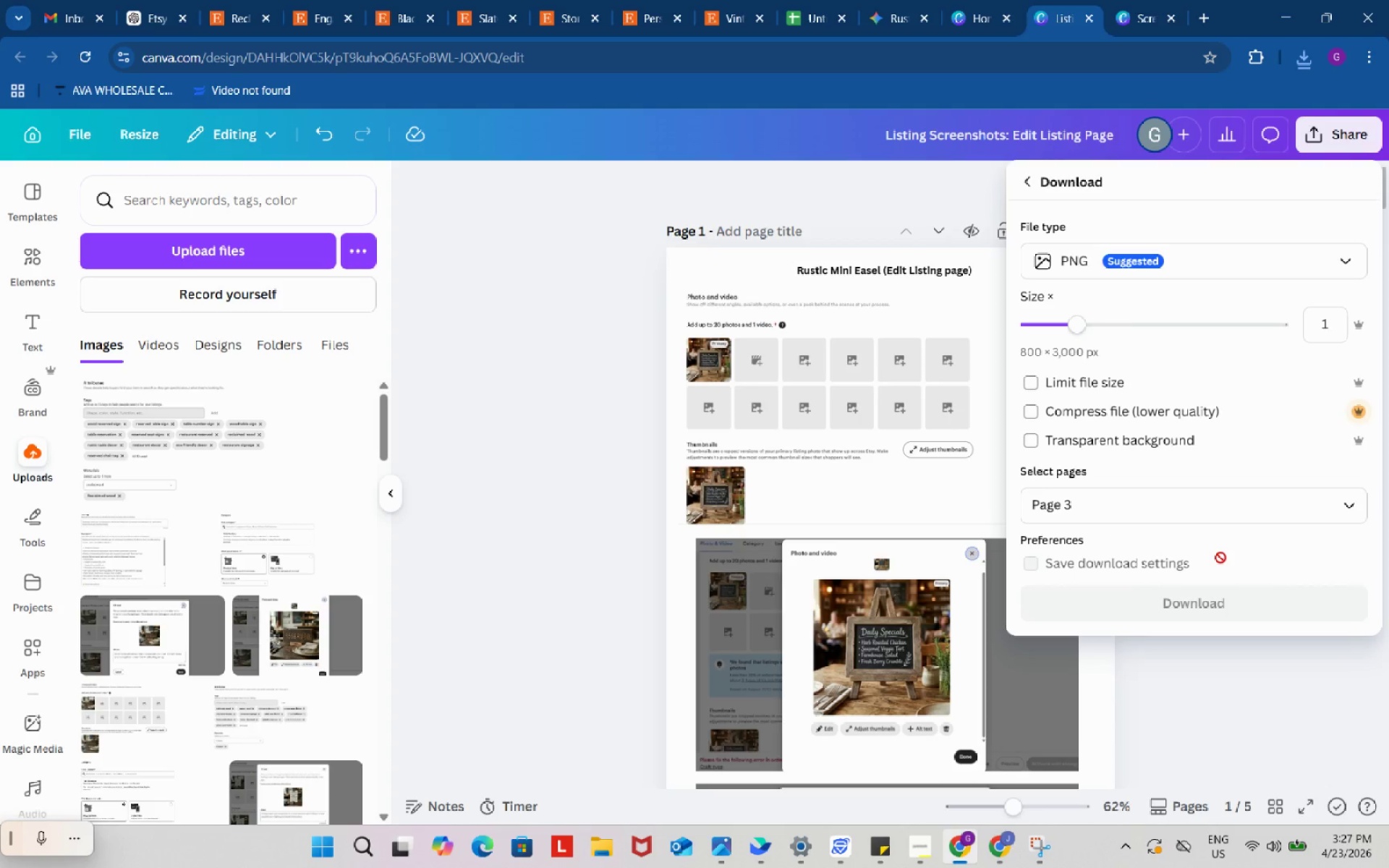 
left_click([1233, 603])
 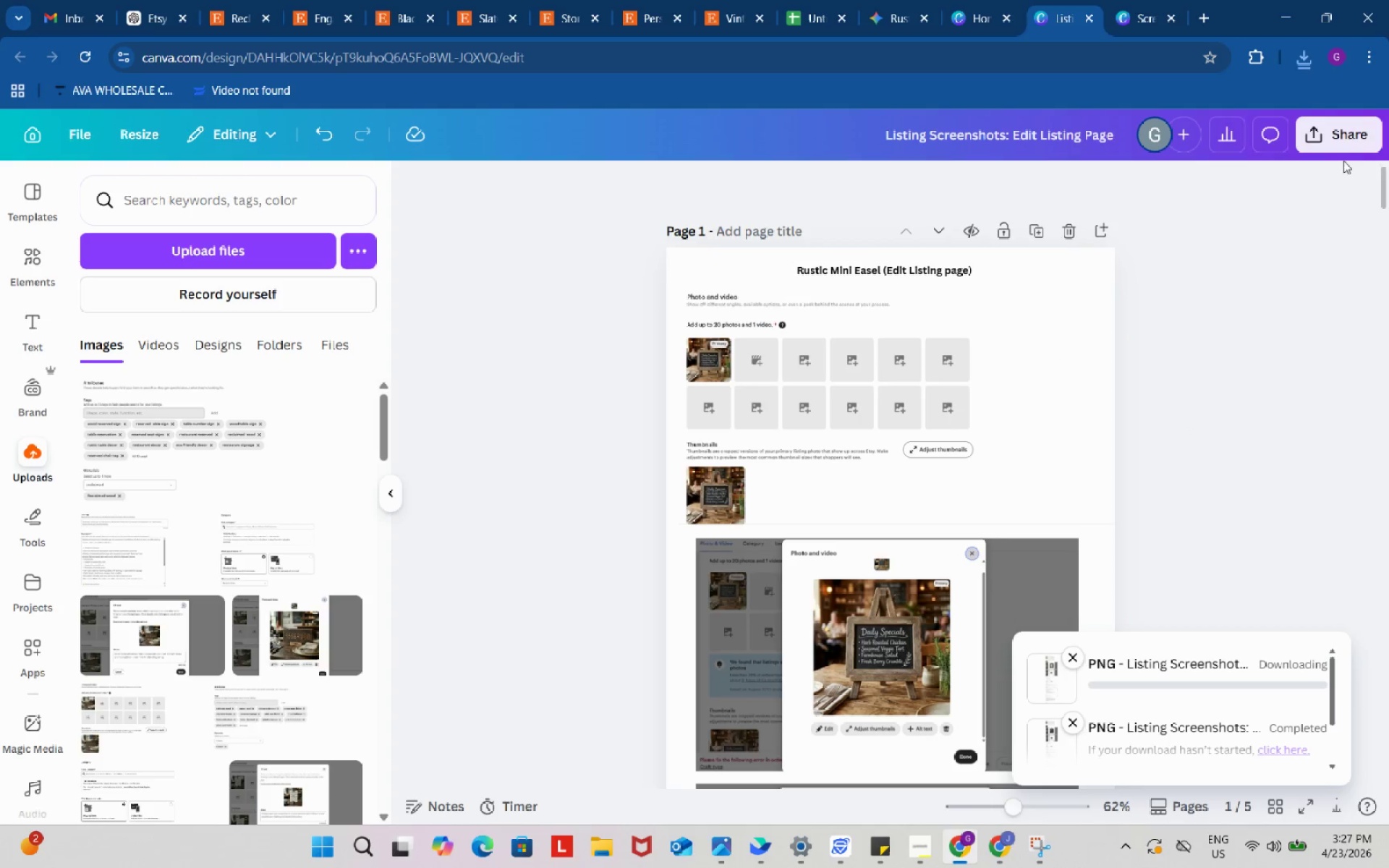 
left_click([1344, 137])
 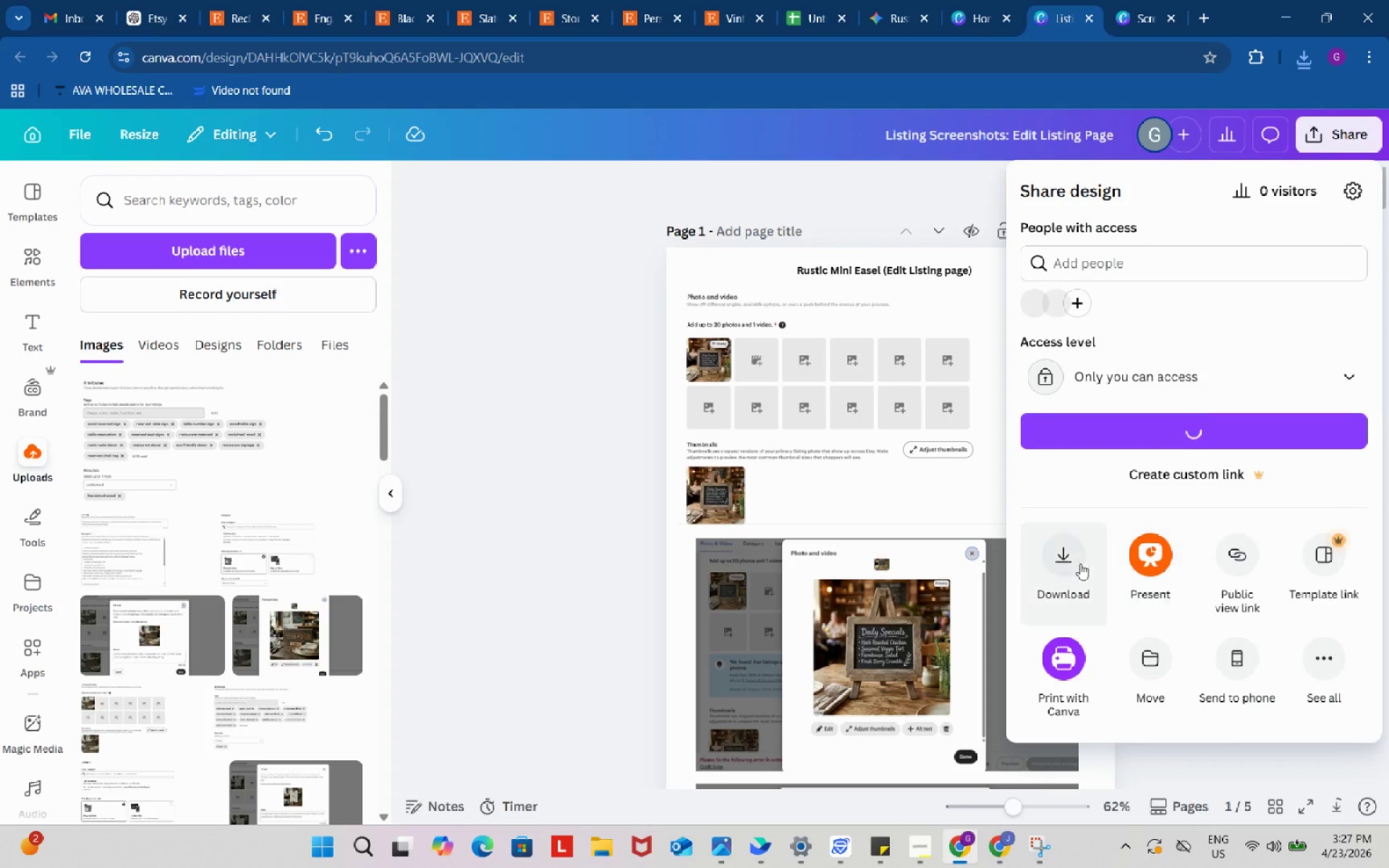 
left_click([1064, 558])
 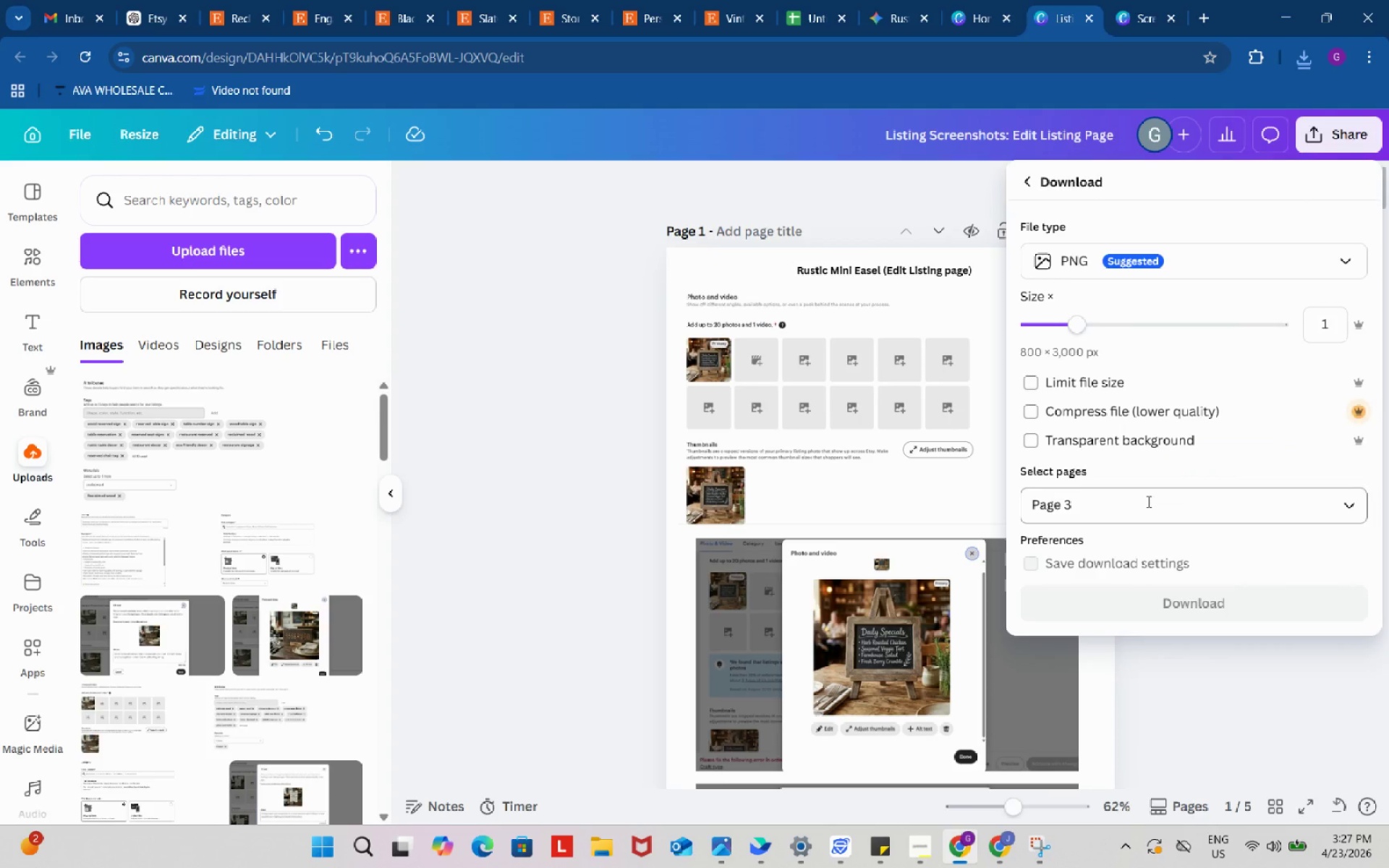 
left_click([1147, 501])
 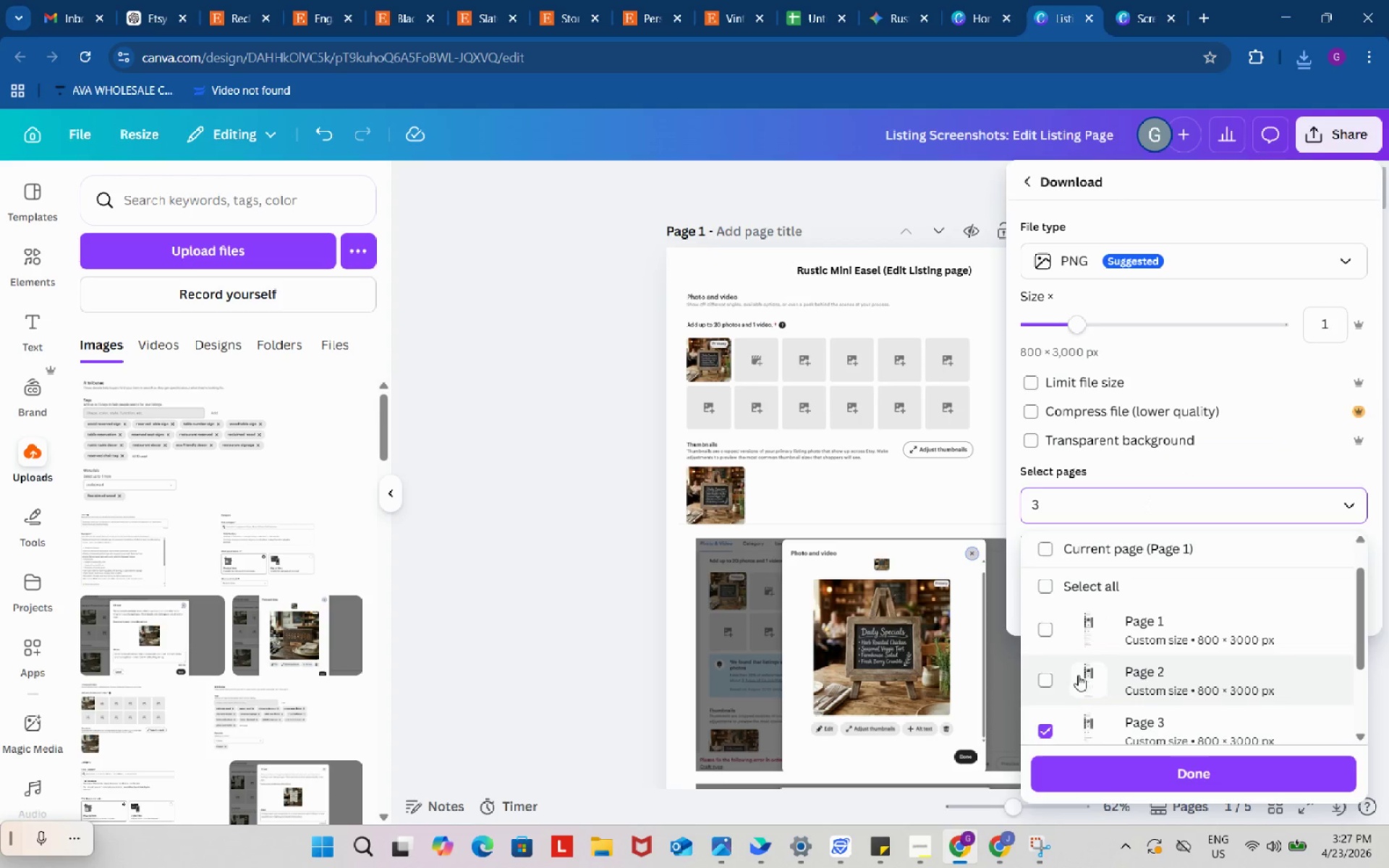 
scroll: coordinate [1154, 562], scroll_direction: down, amount: 3.0
 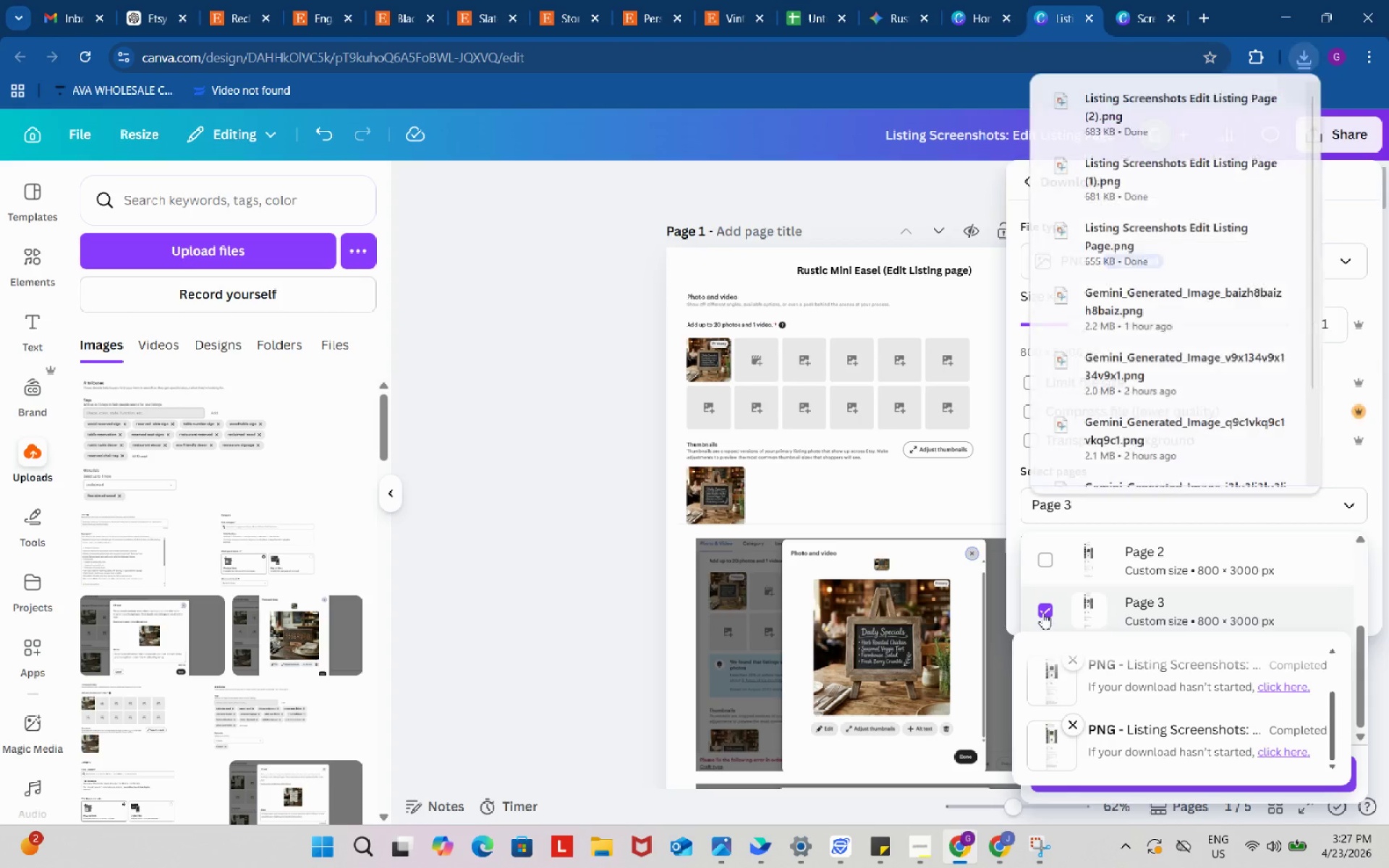 
left_click([1042, 613])
 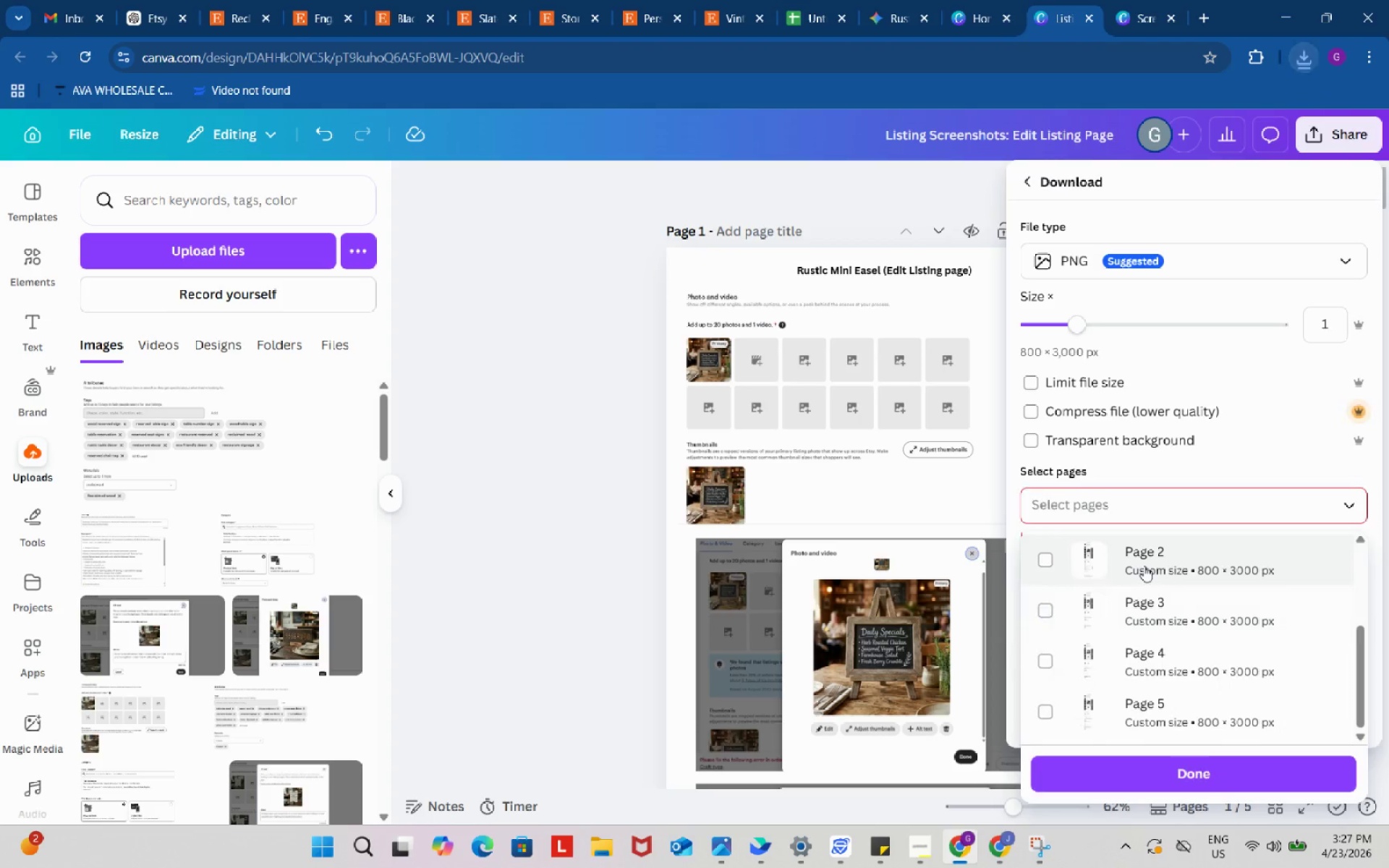 
scroll: coordinate [1144, 566], scroll_direction: down, amount: 1.0
 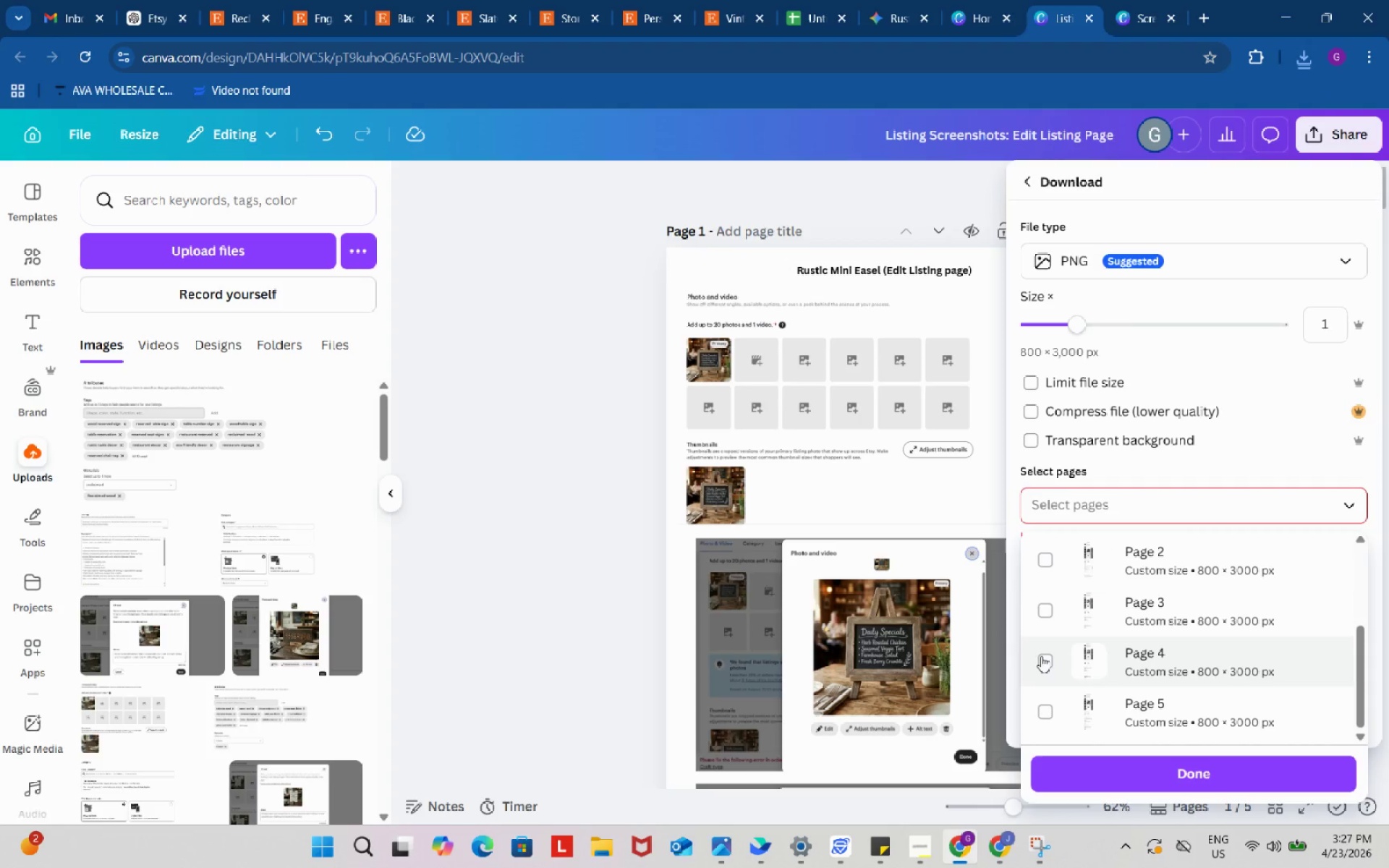 
left_click([1041, 656])
 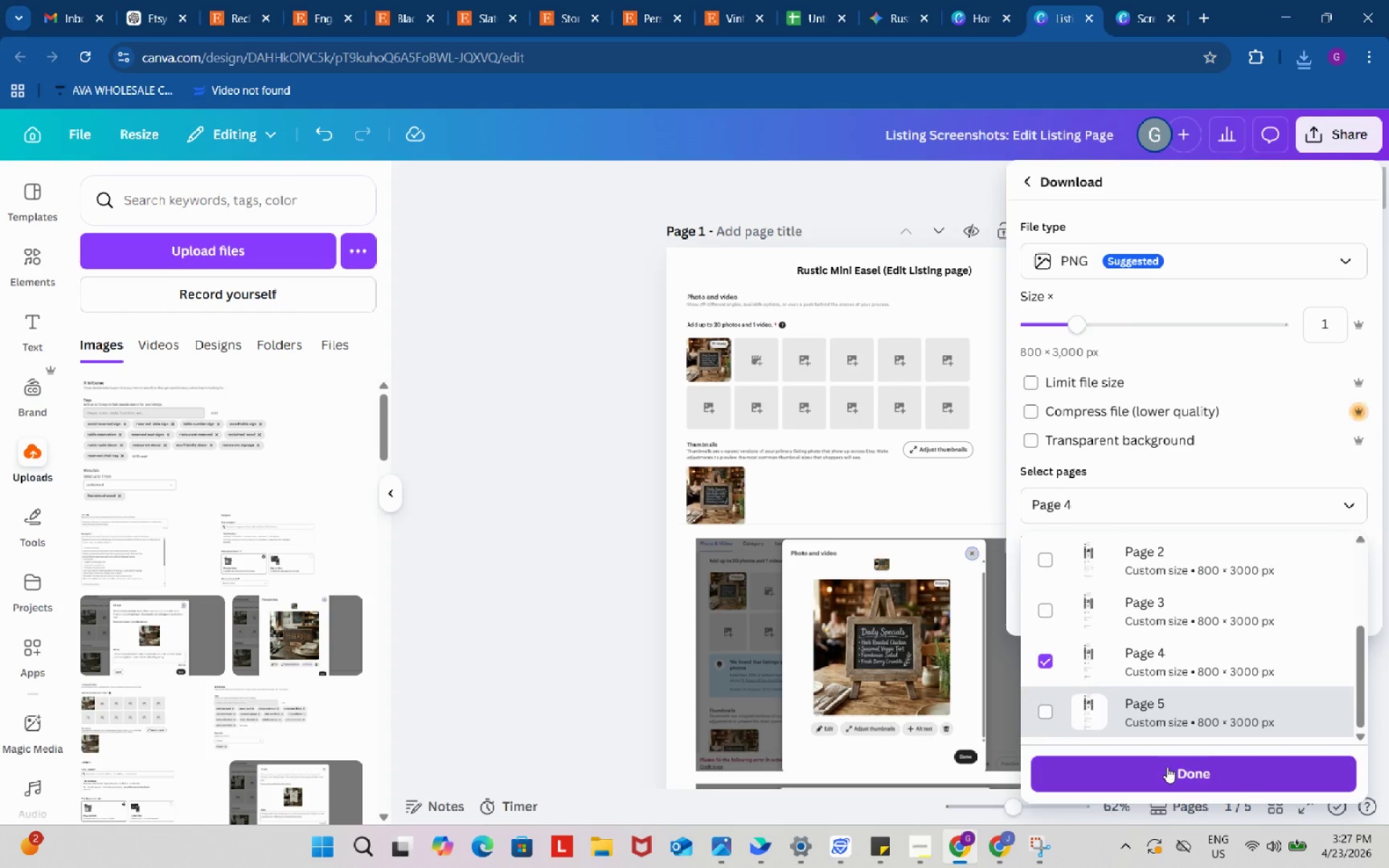 
left_click([1167, 767])
 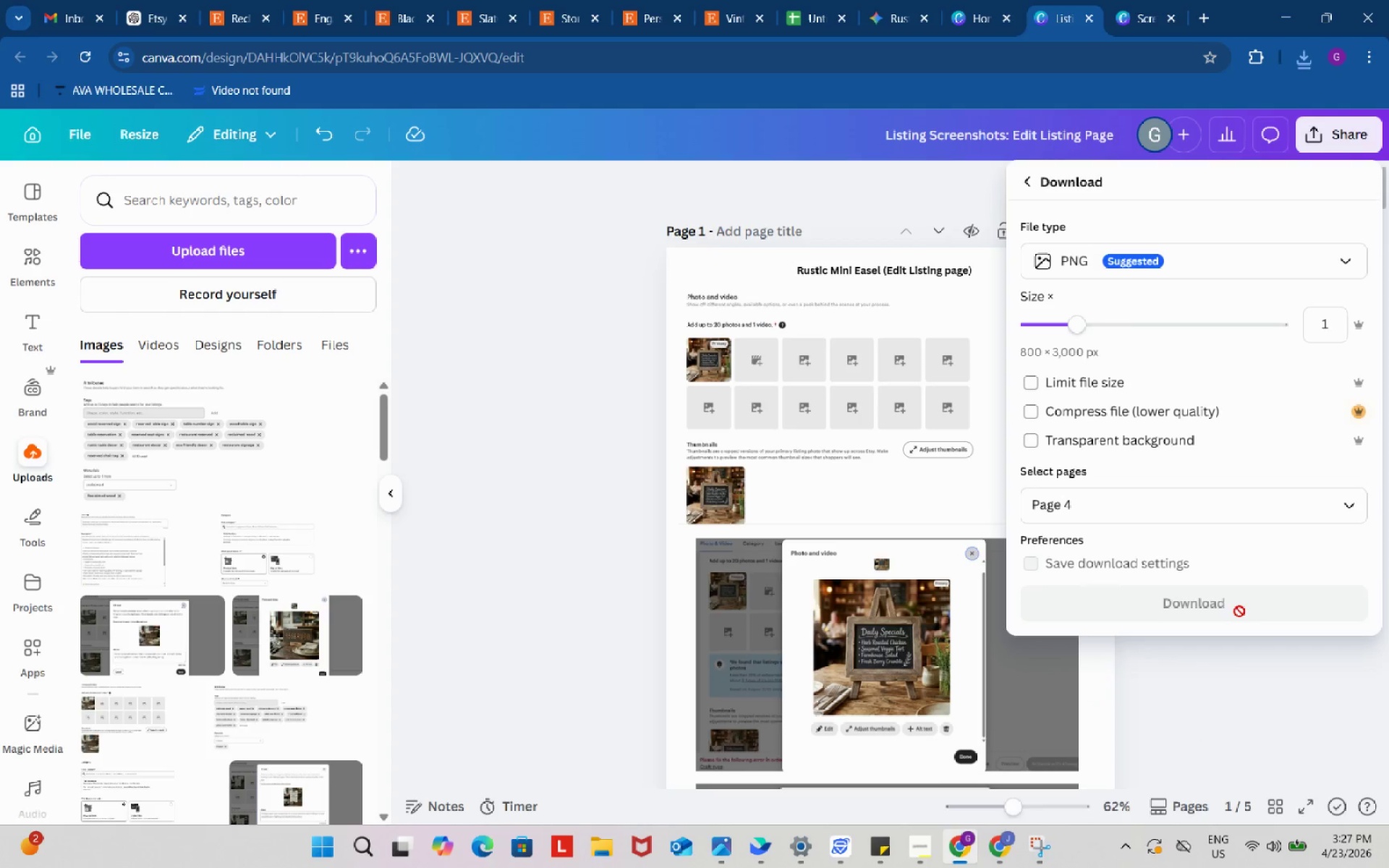 
left_click([1210, 608])
 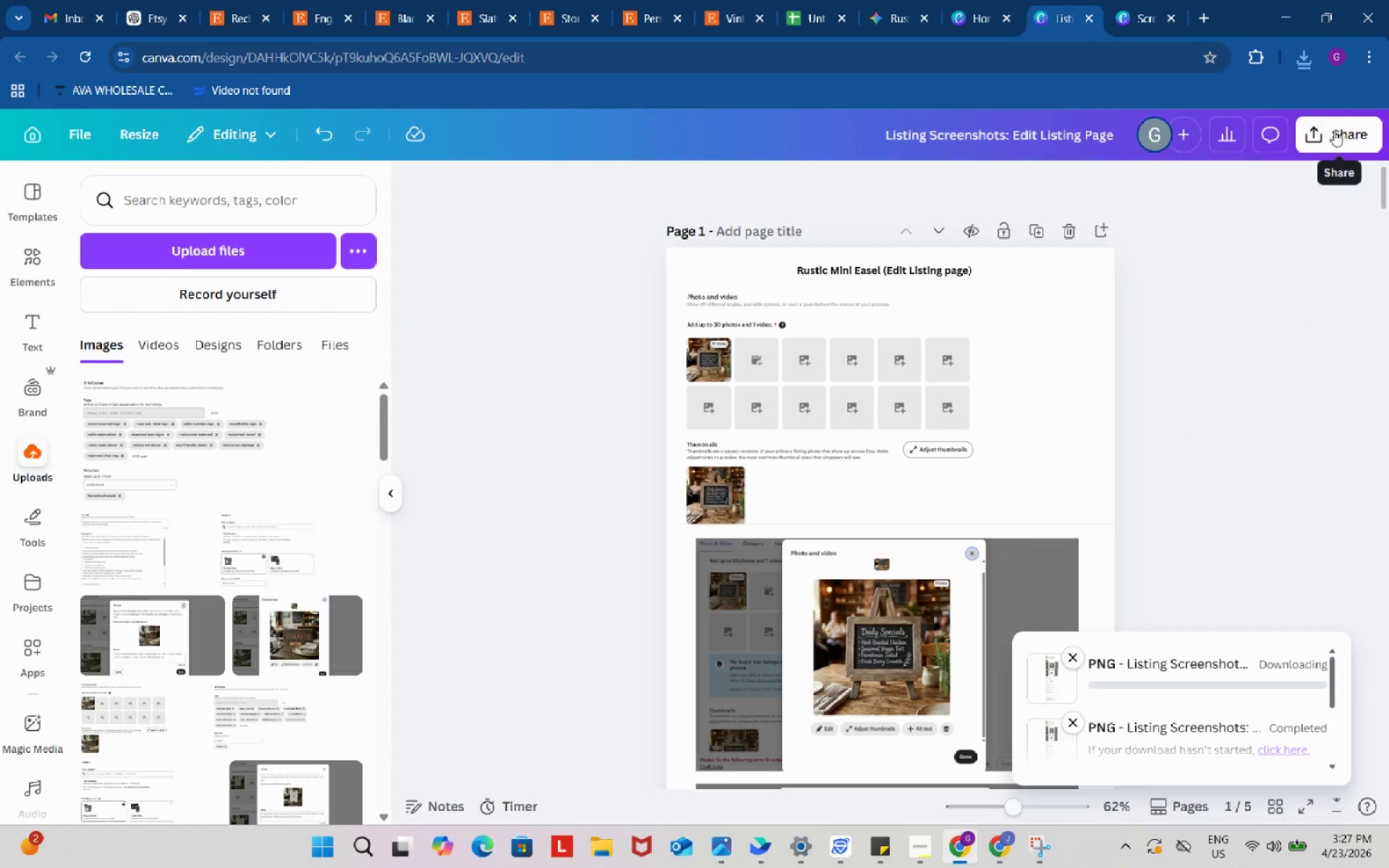 
left_click([1334, 130])
 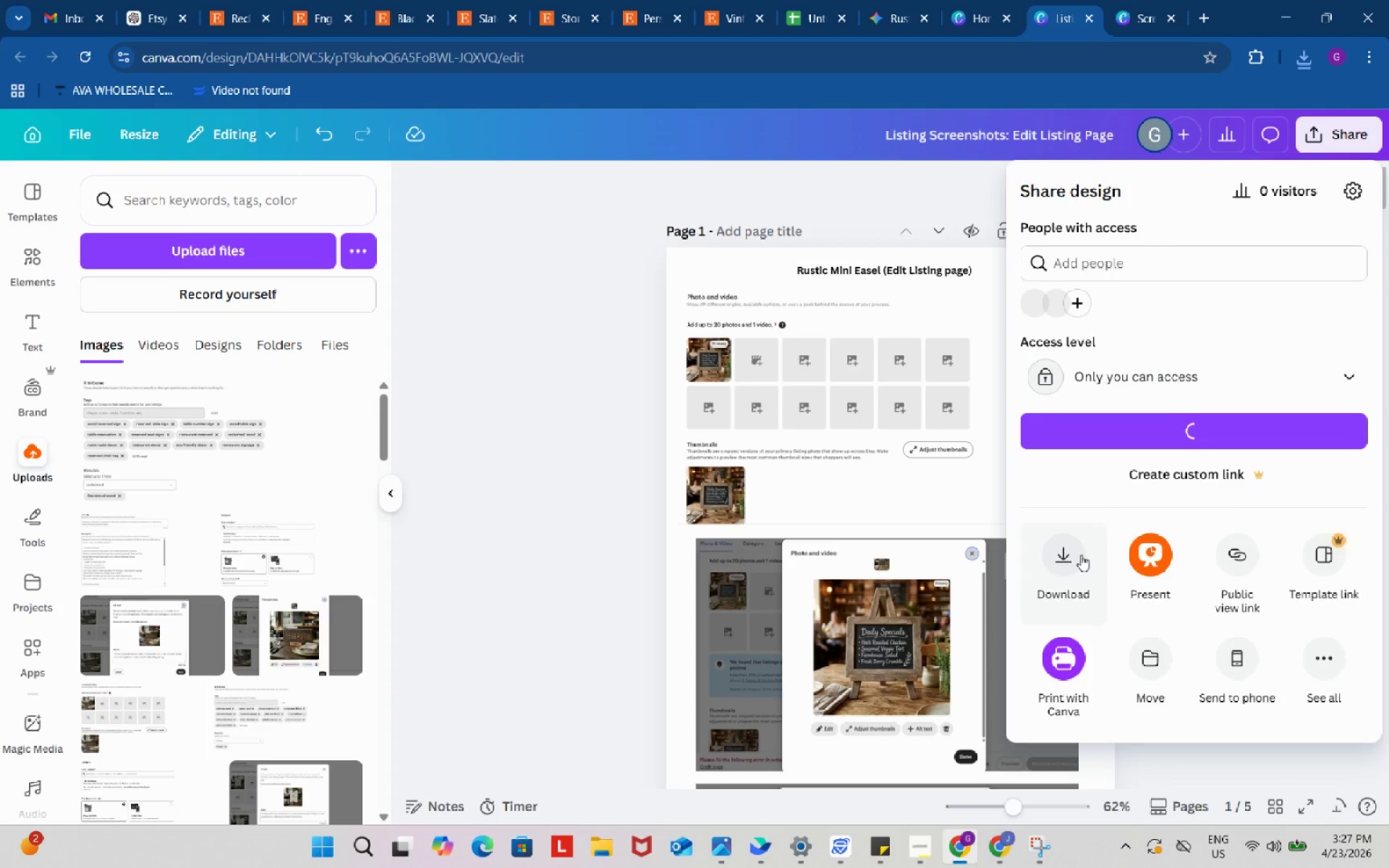 
left_click([1058, 556])
 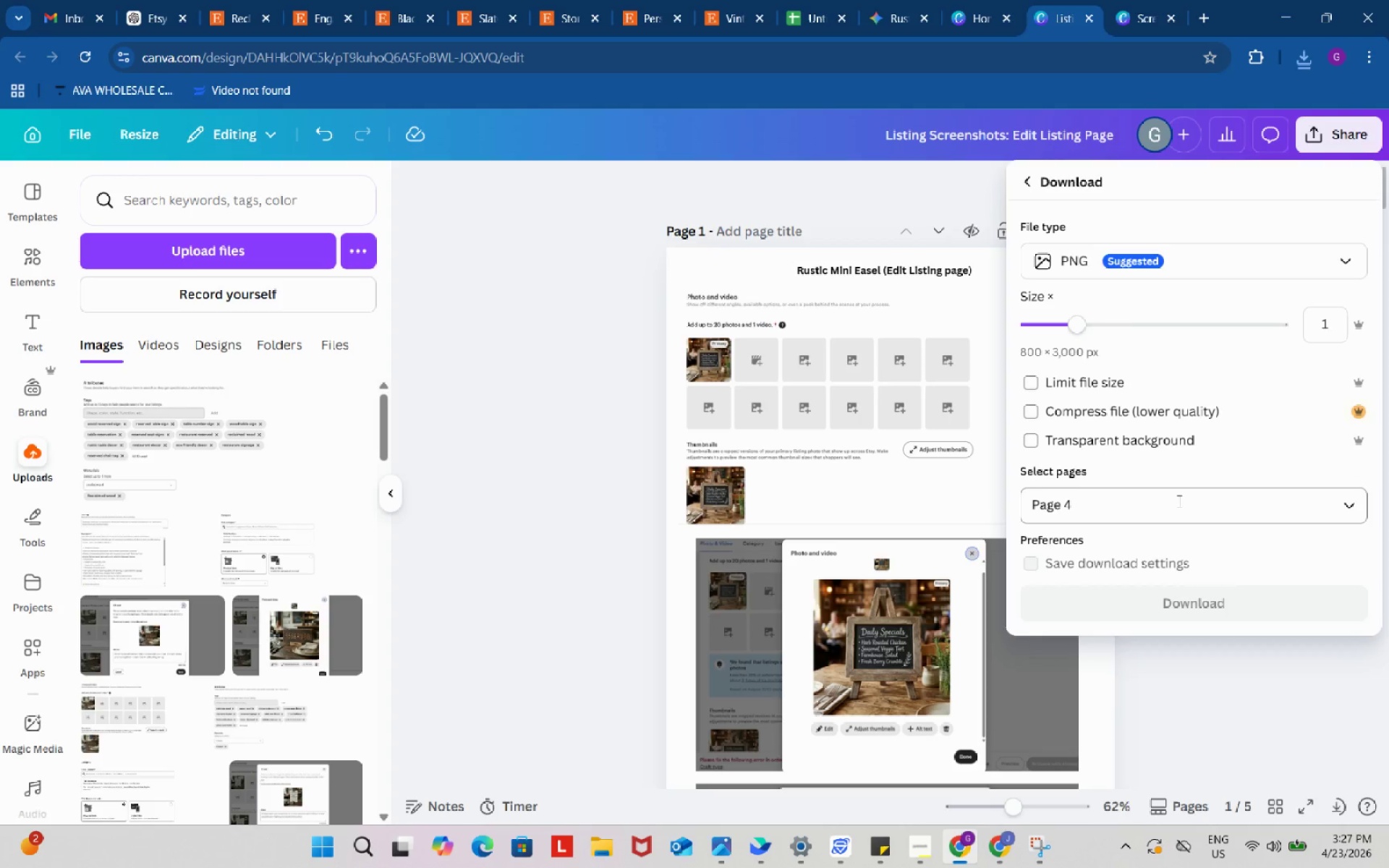 
left_click([1178, 501])
 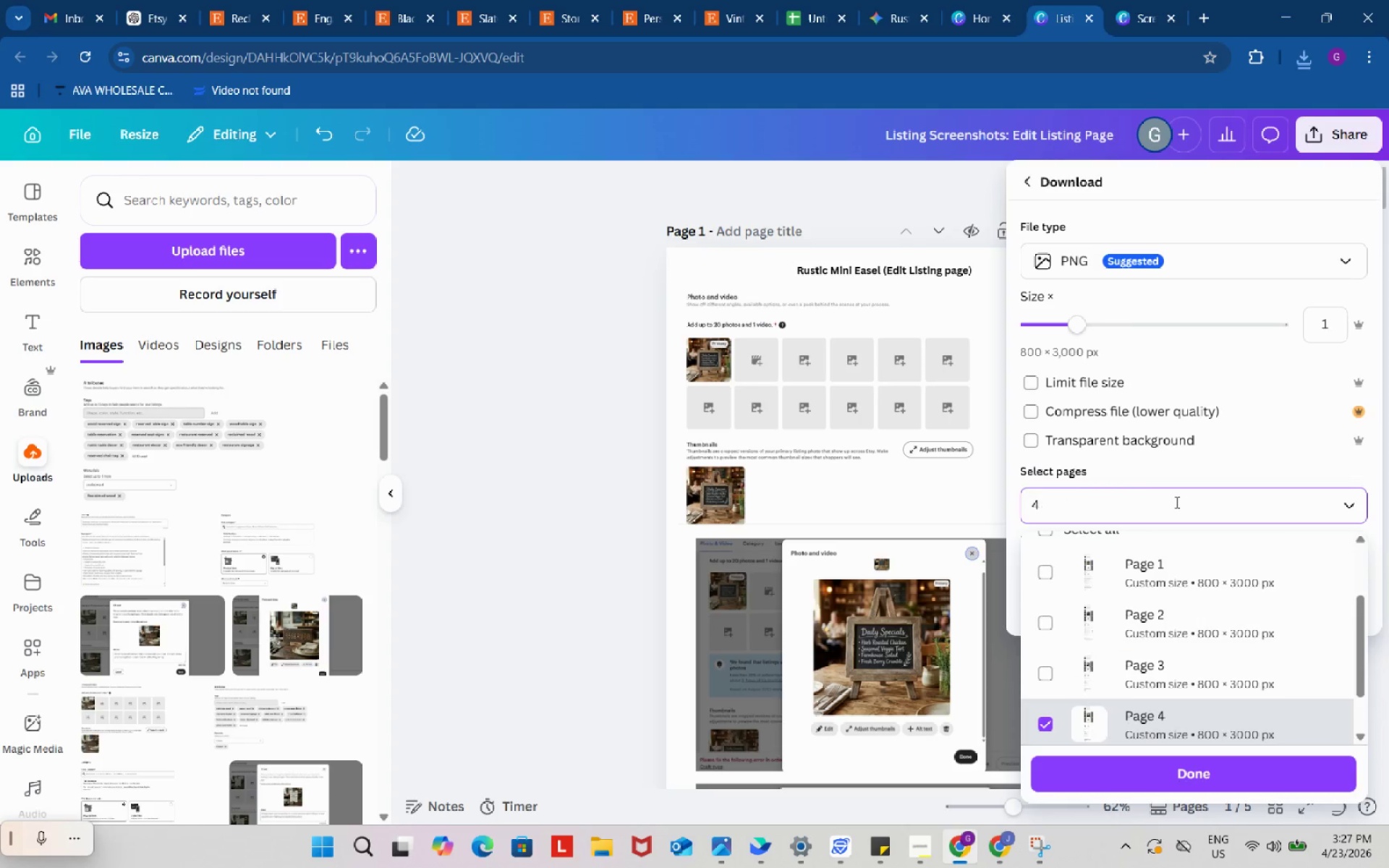 
scroll: coordinate [1105, 588], scroll_direction: down, amount: 7.0
 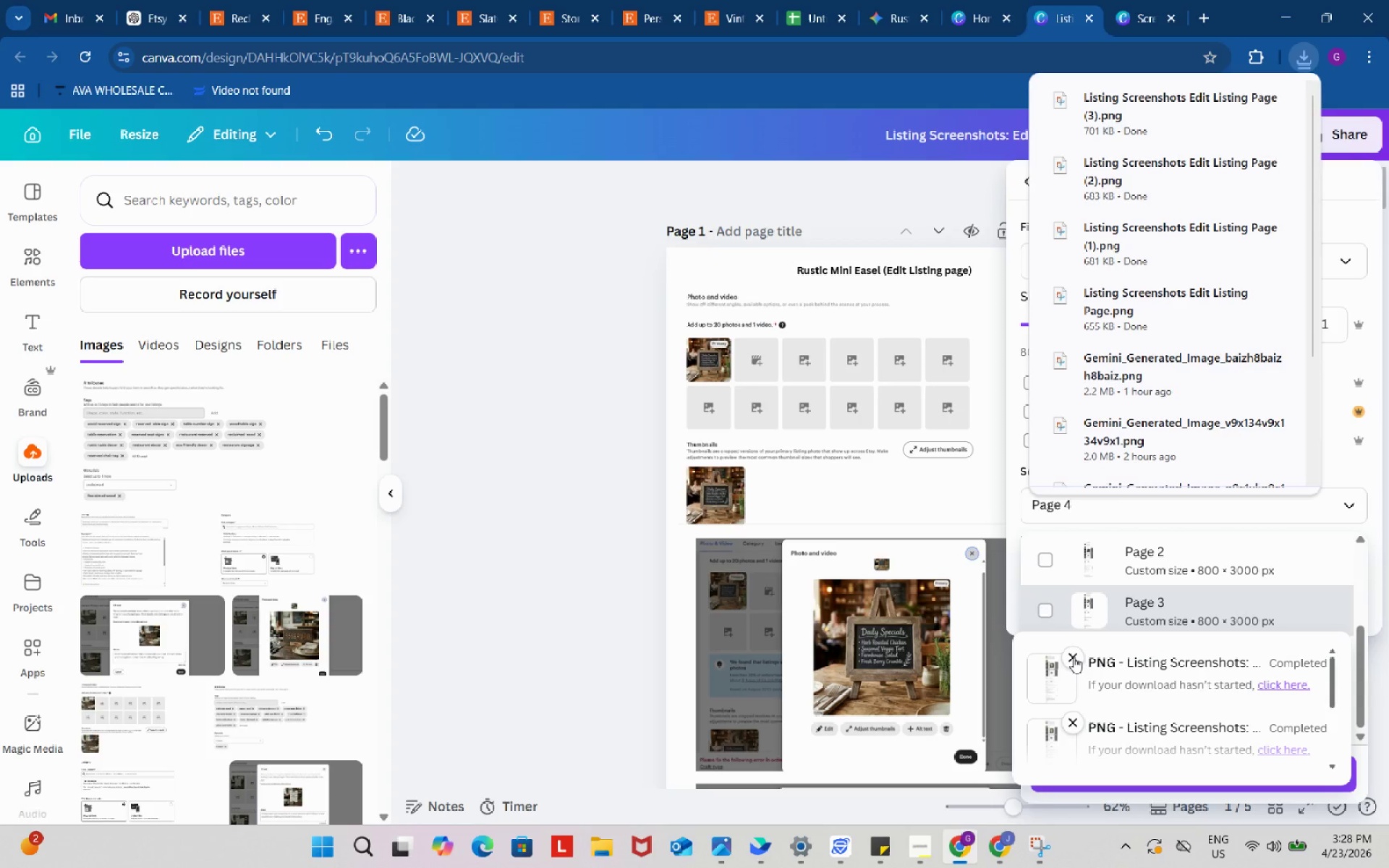 
left_click([1074, 657])
 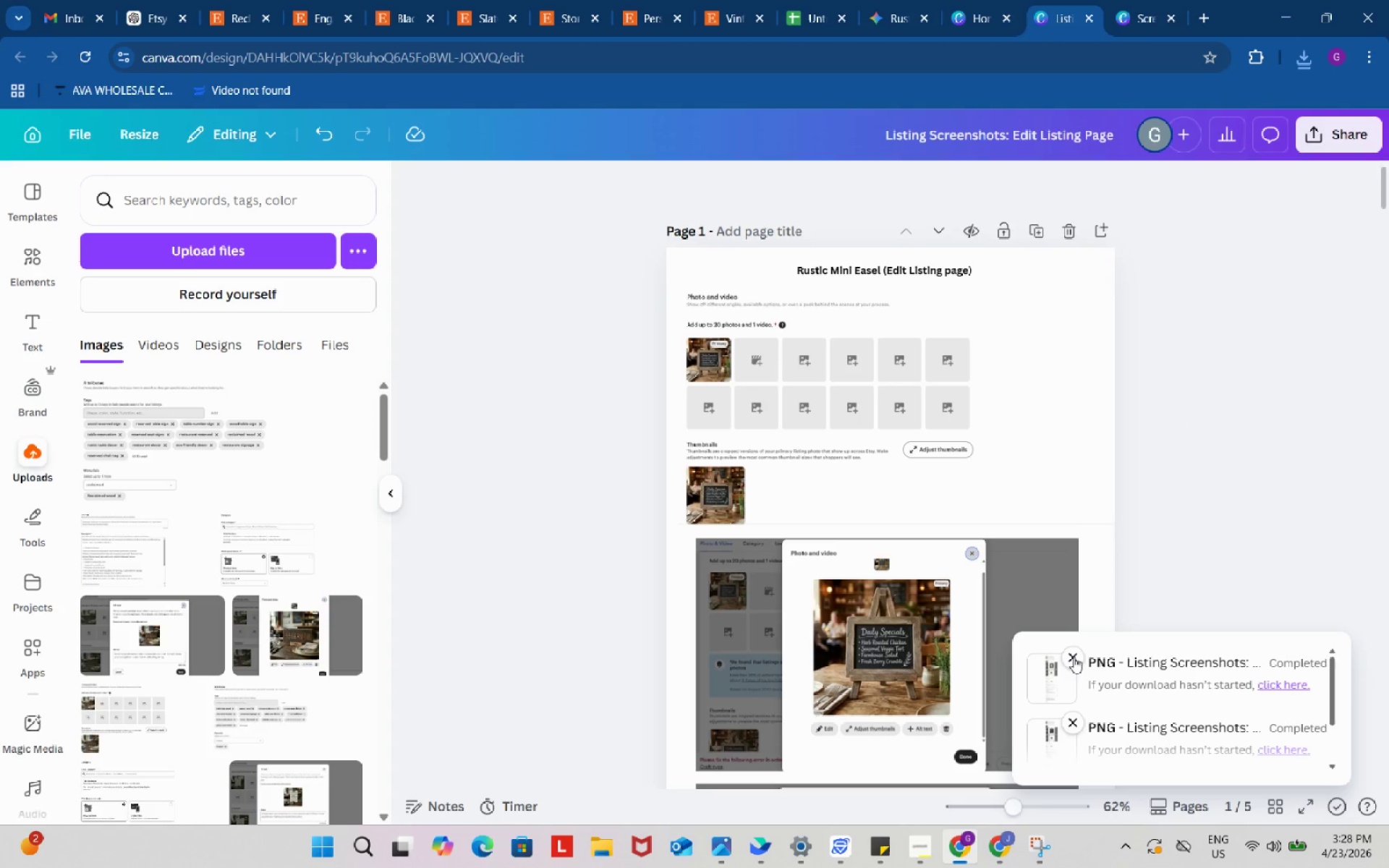 
left_click([1074, 657])
 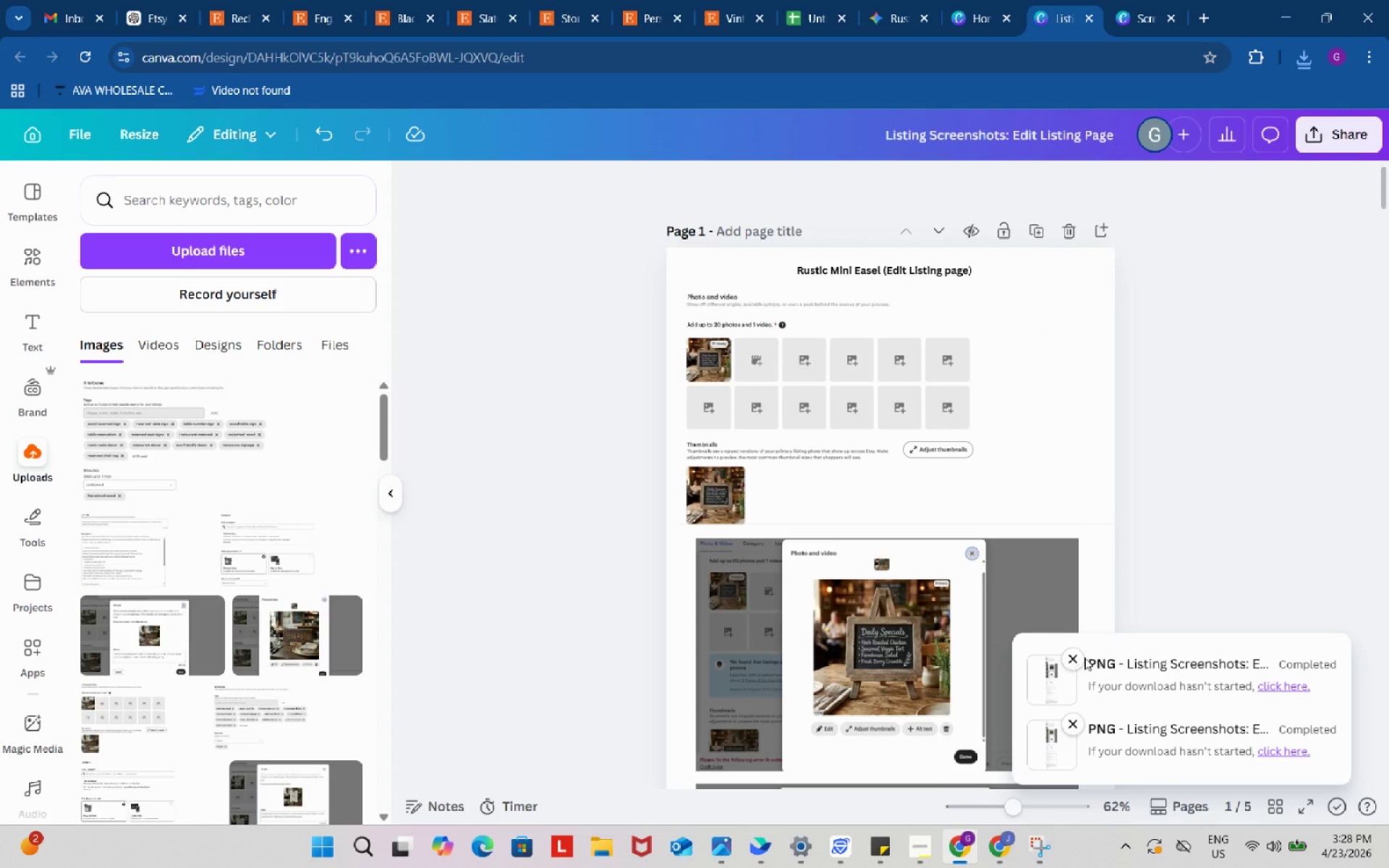 
left_click([1071, 658])
 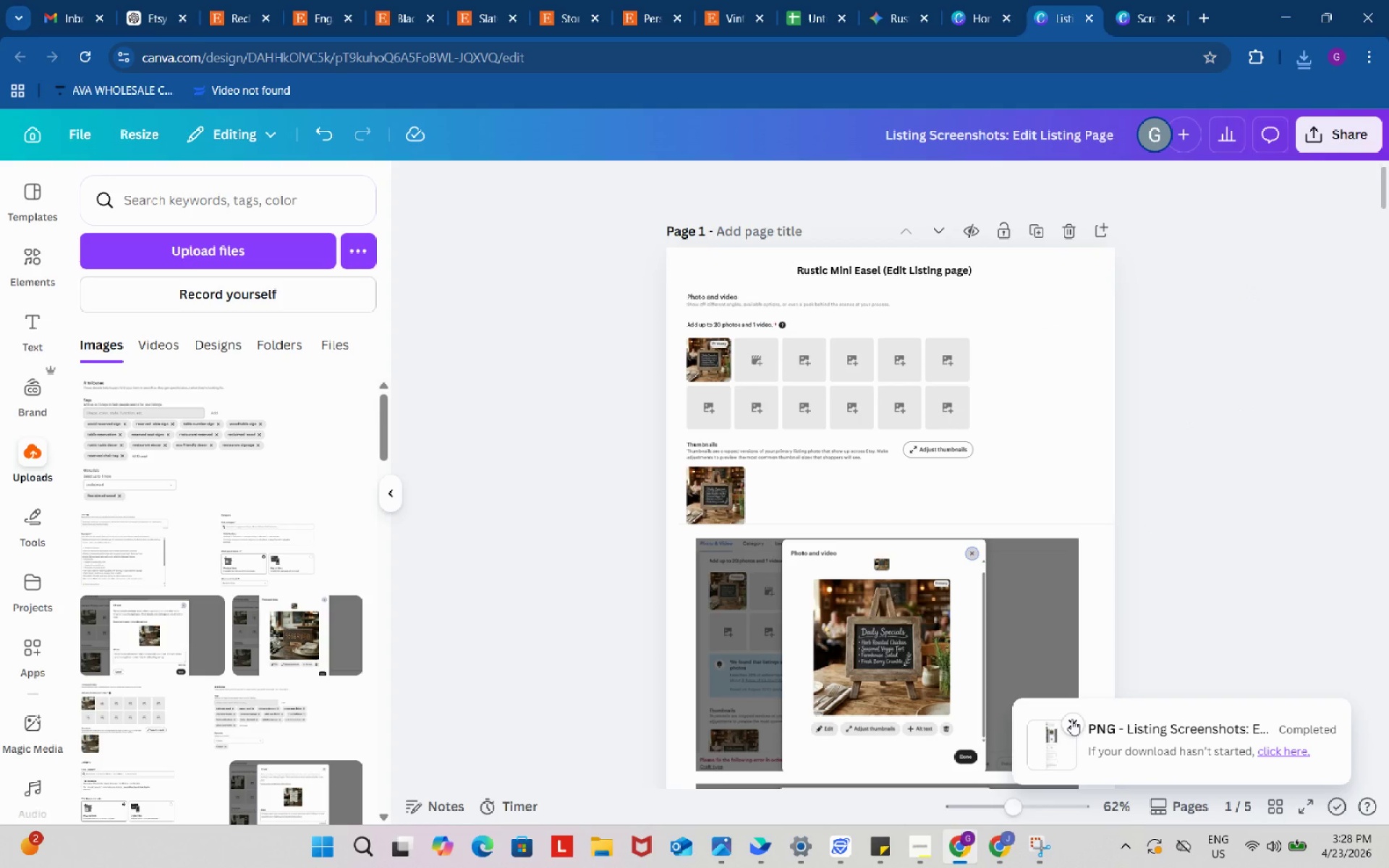 
left_click_drag(start_coordinate=[1071, 719], to_coordinate=[1075, 701])
 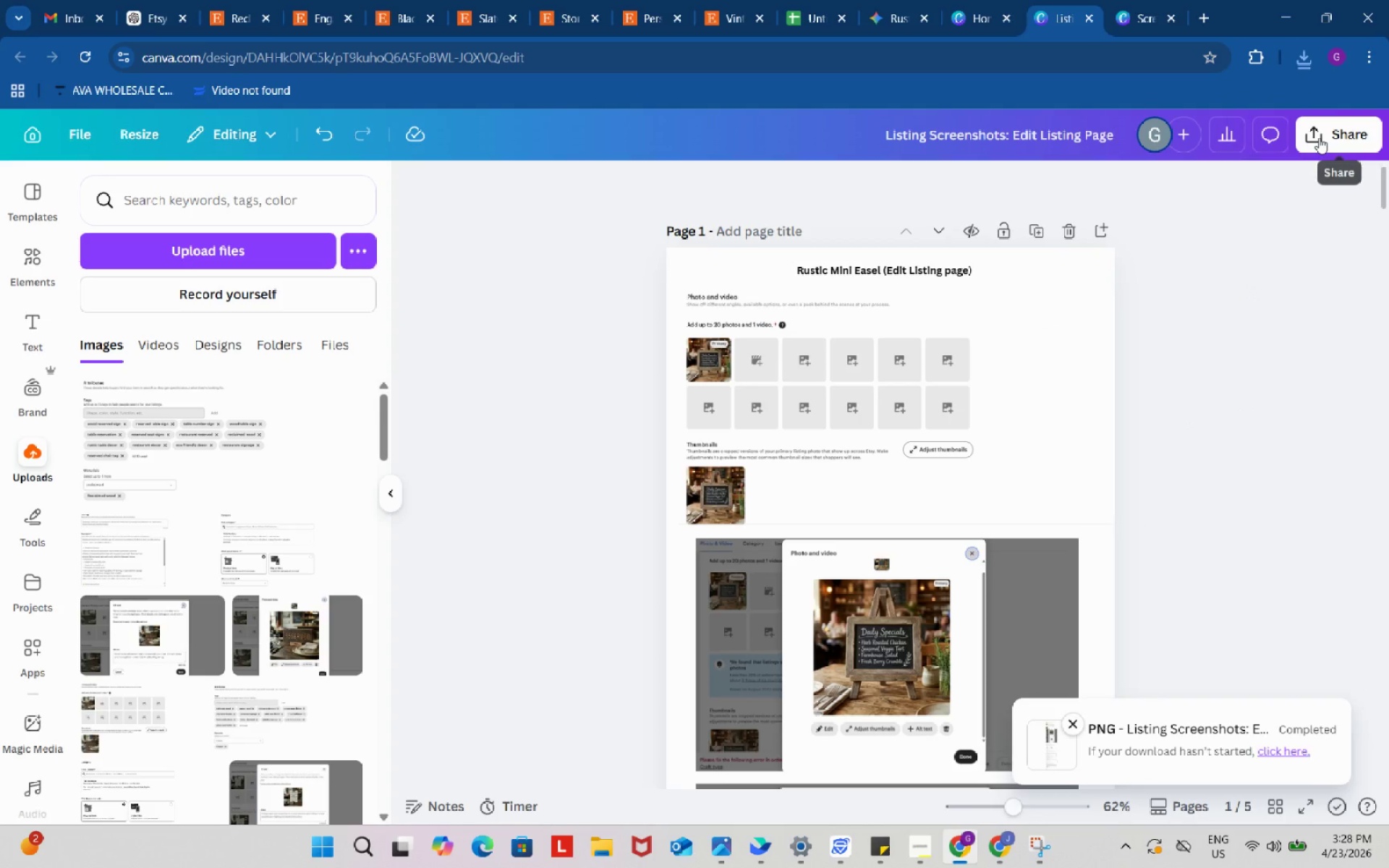 
left_click([1319, 137])
 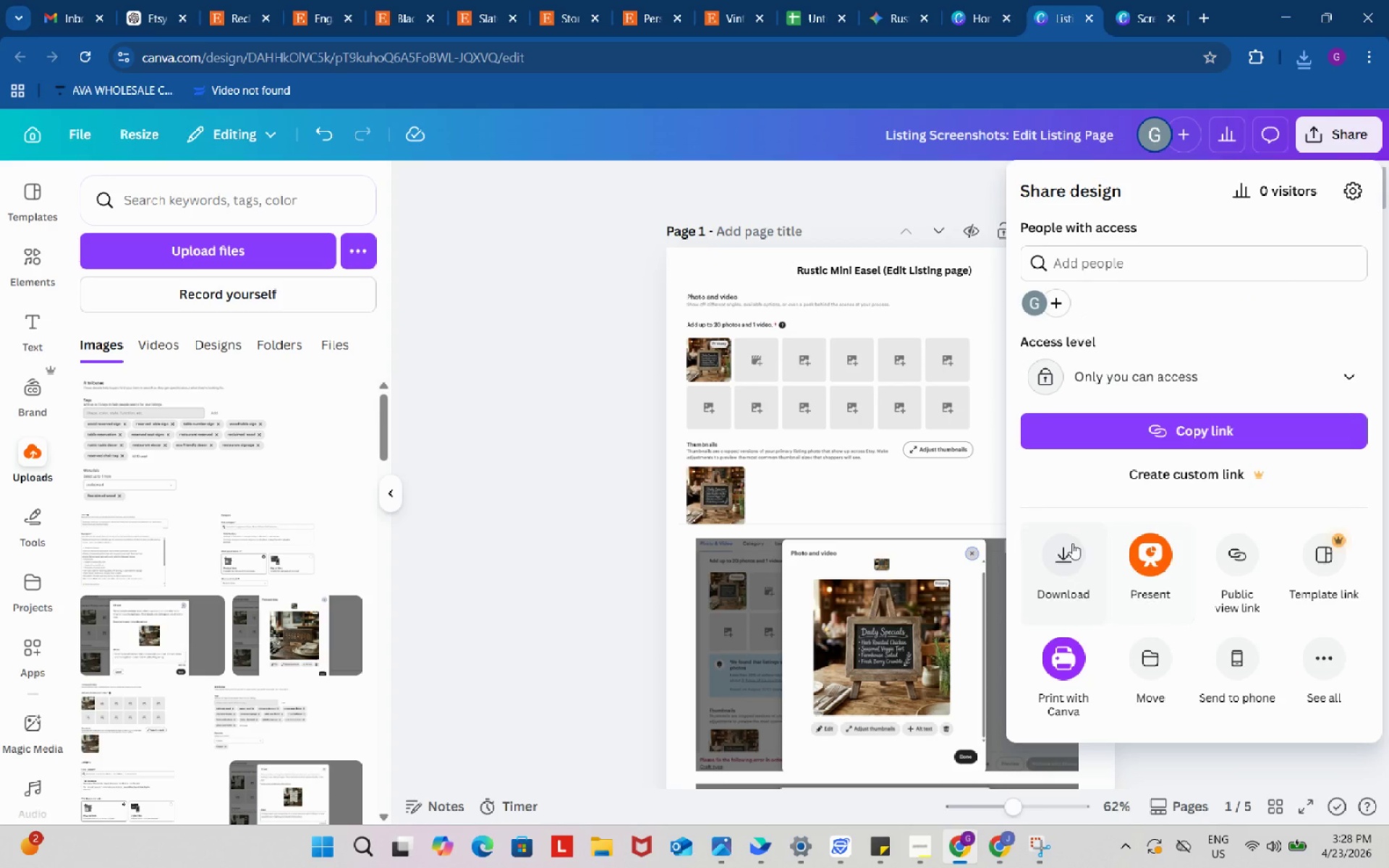 
left_click([1055, 556])
 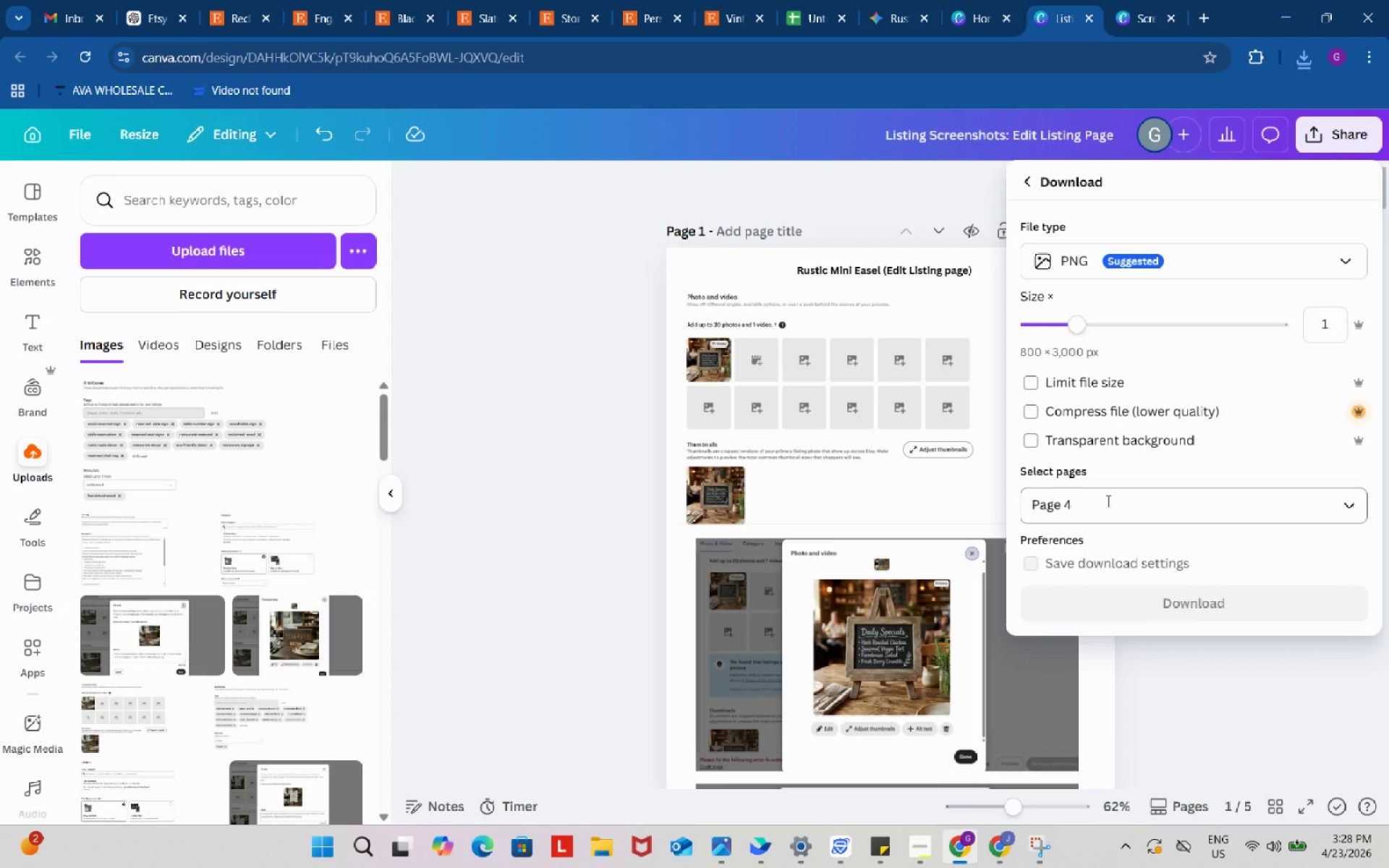 
left_click([1107, 501])
 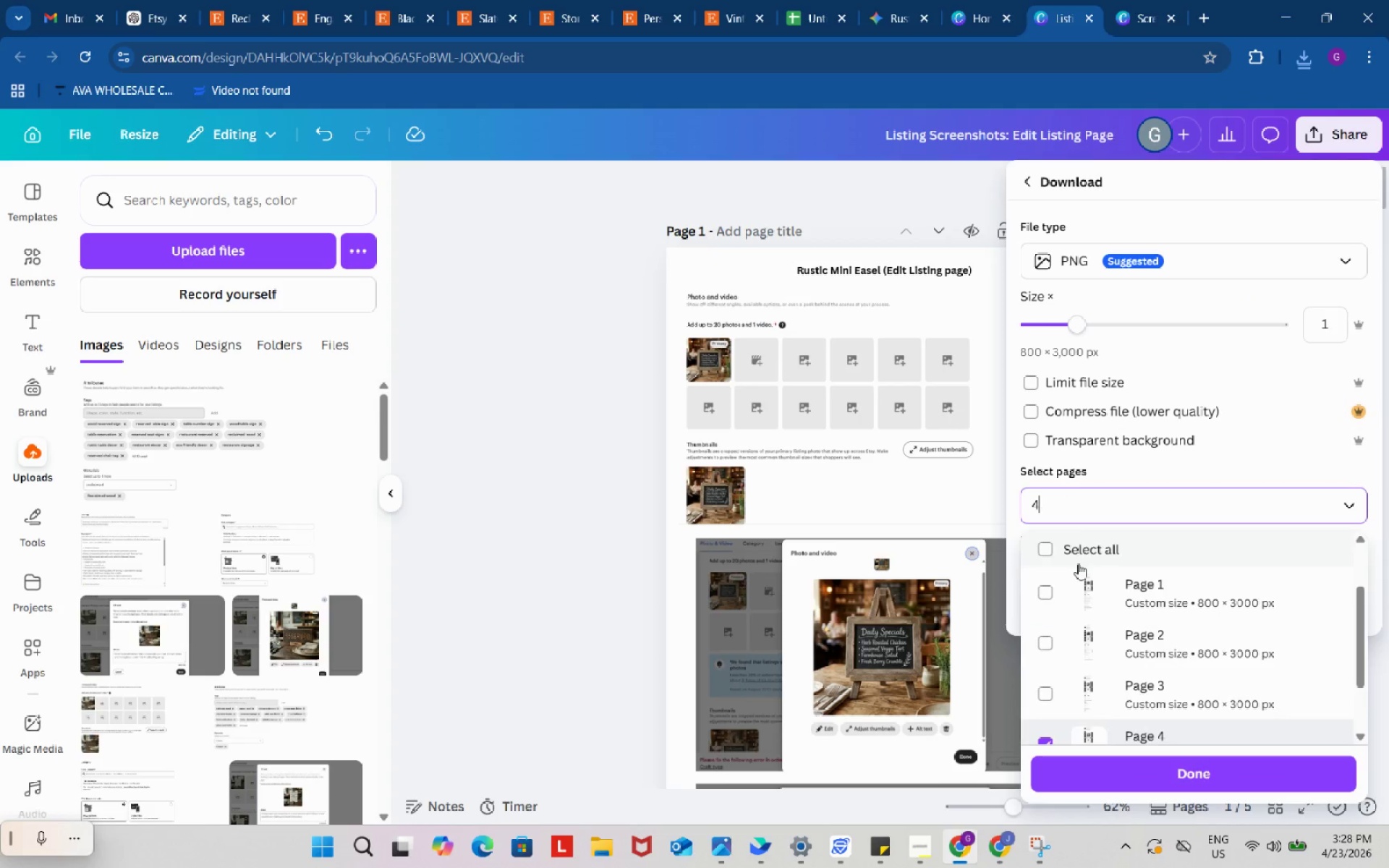 
scroll: coordinate [1076, 569], scroll_direction: down, amount: 4.0
 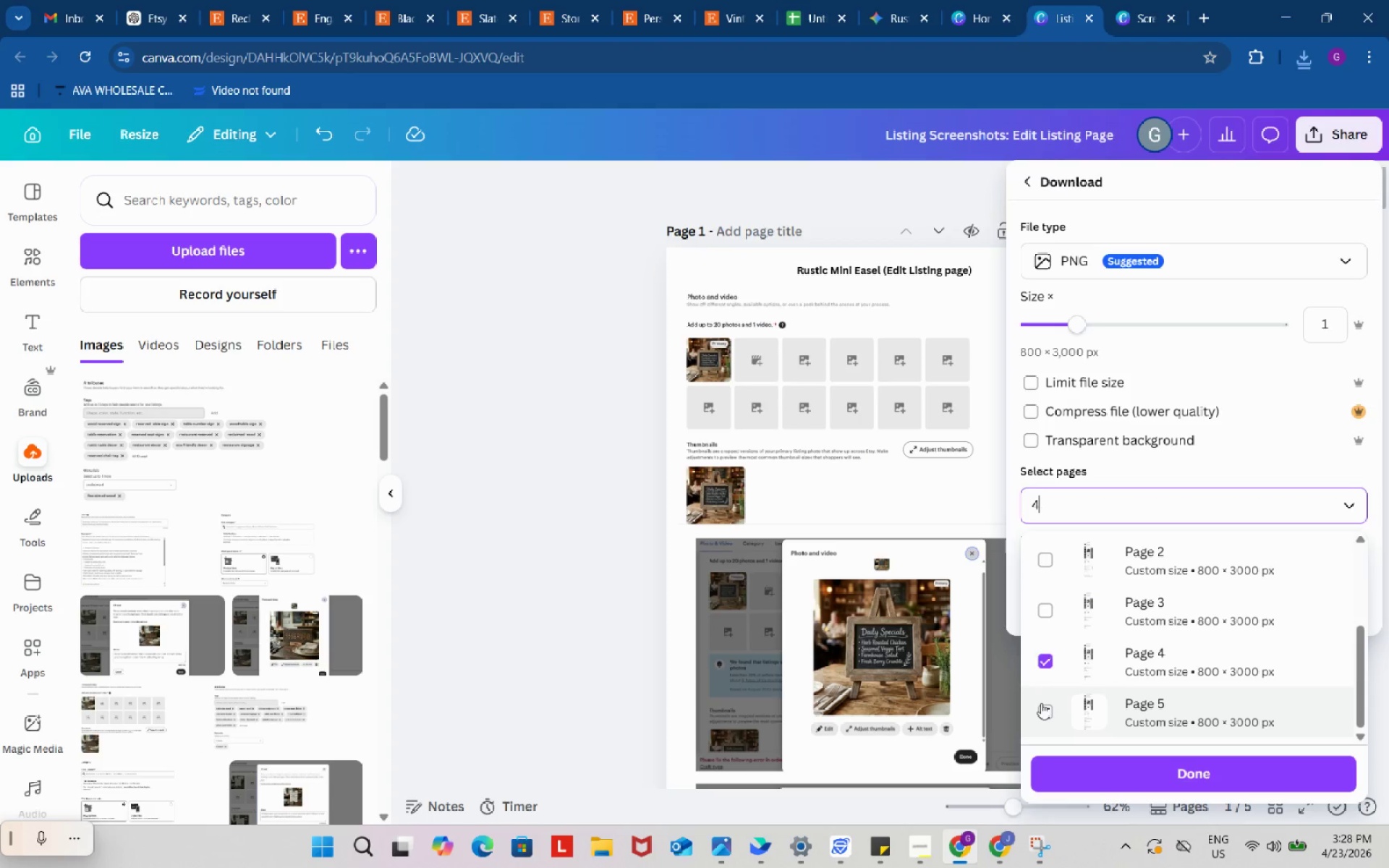 
left_click([1043, 708])
 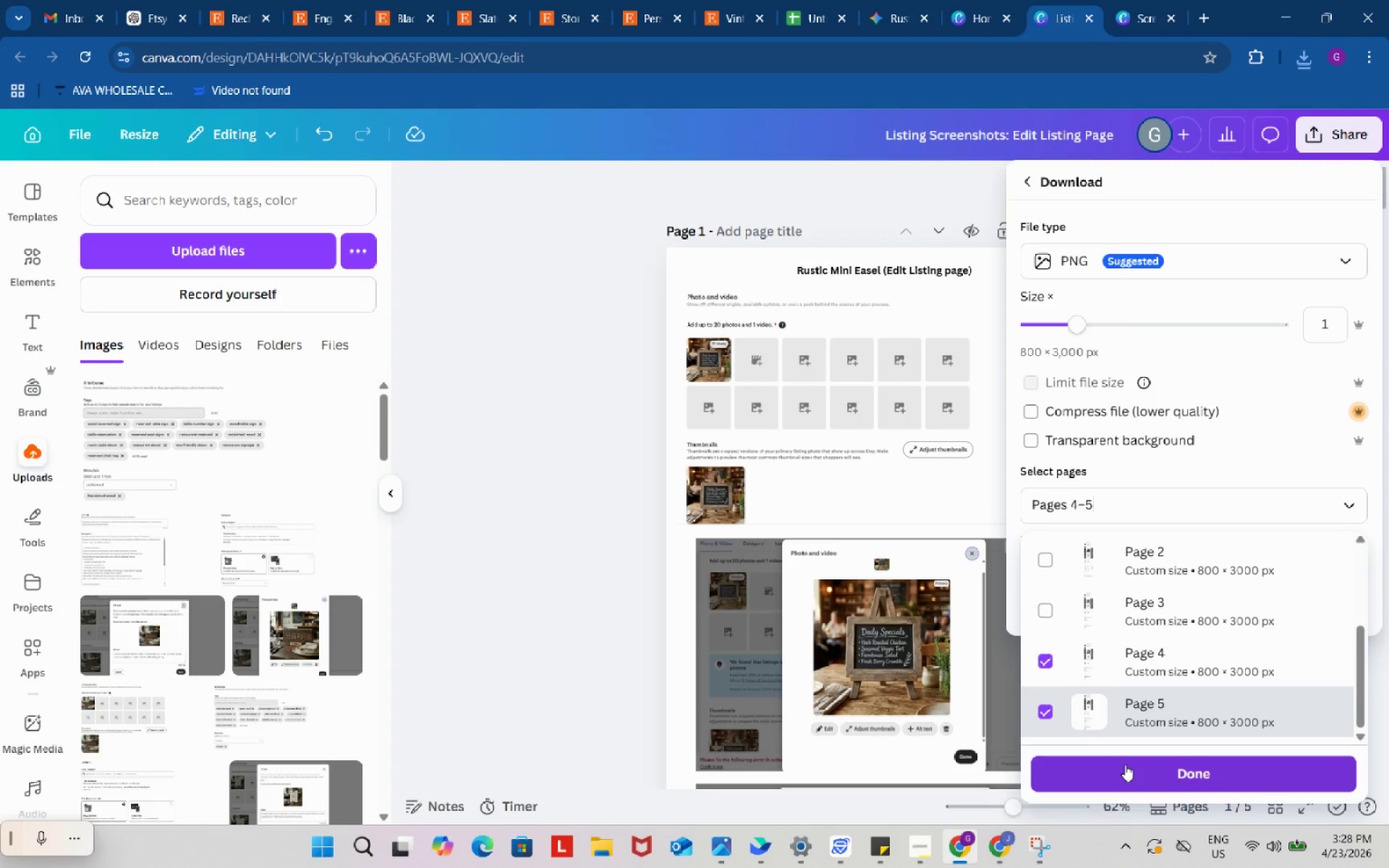 
left_click([1125, 765])
 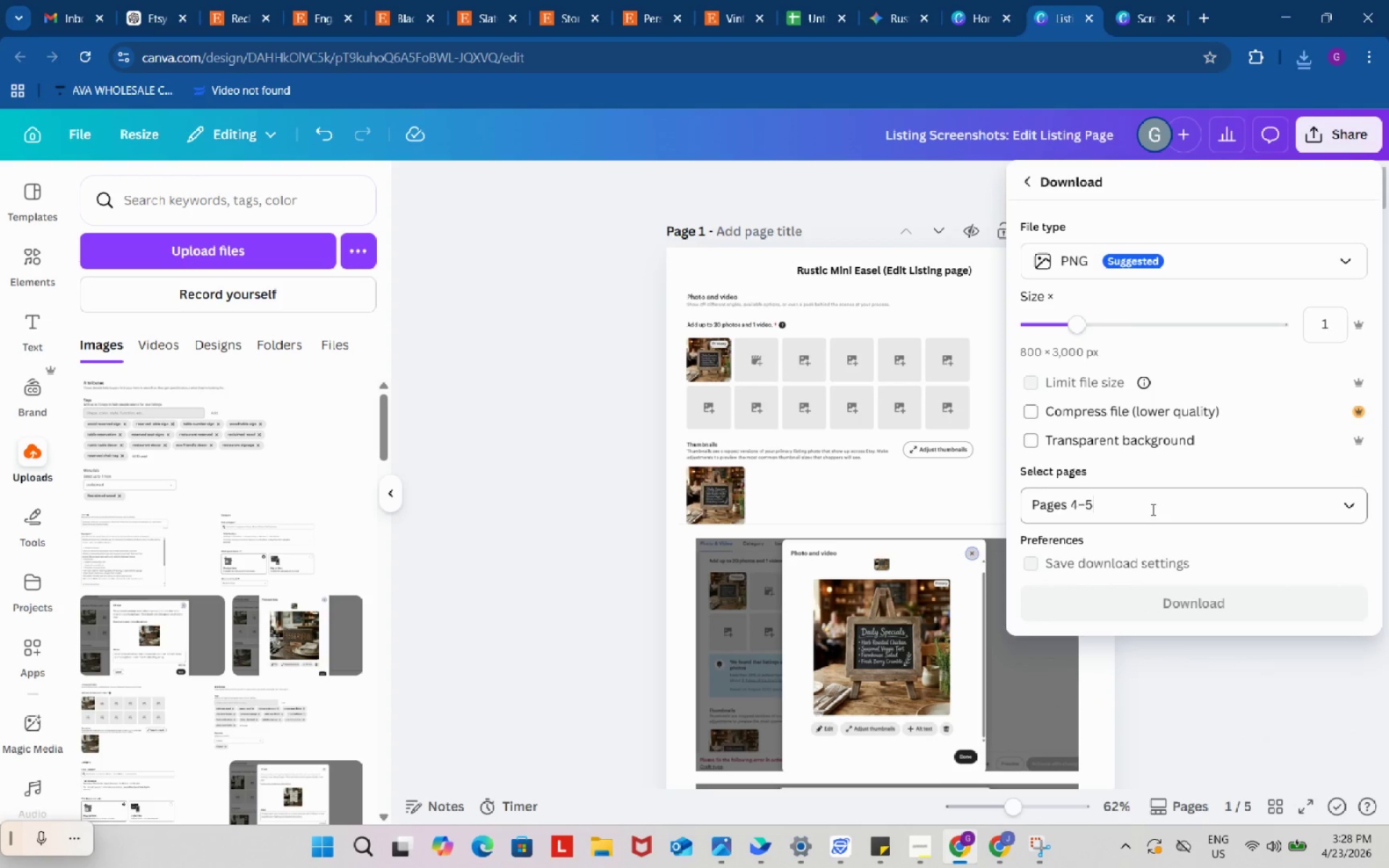 
left_click([1152, 509])
 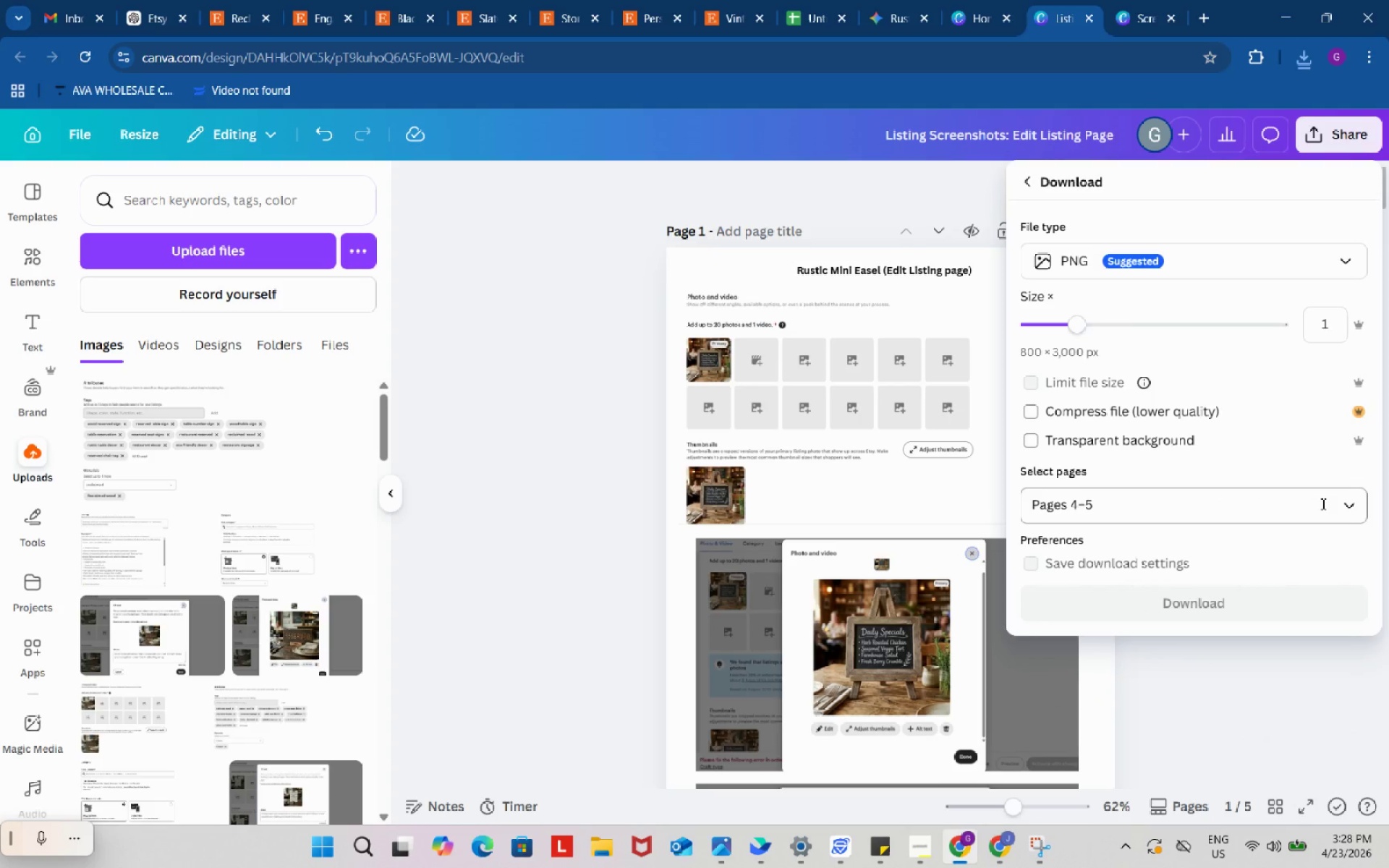 
left_click([1347, 503])
 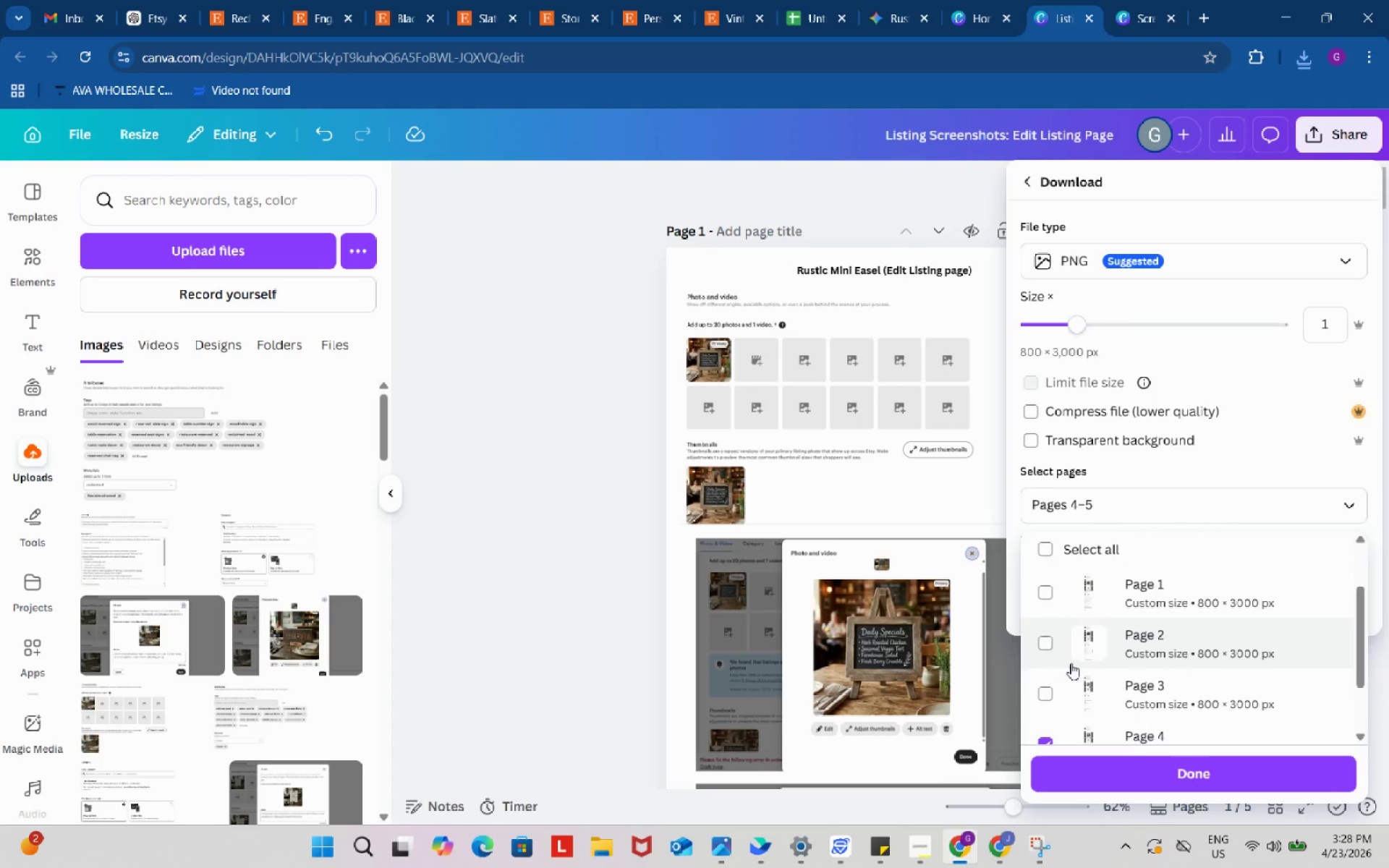 
scroll: coordinate [1071, 658], scroll_direction: down, amount: 4.0
 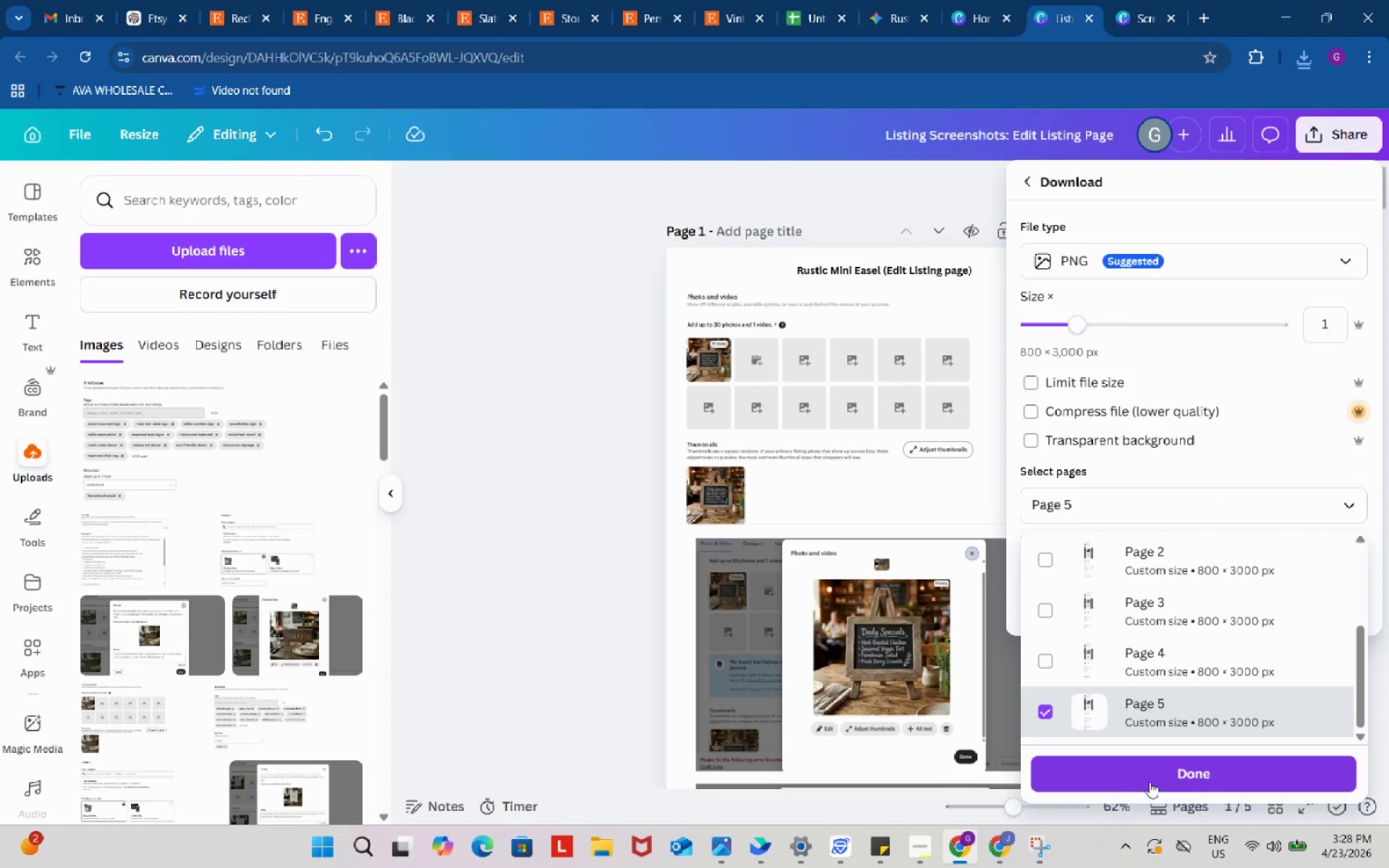 
left_click([1150, 782])
 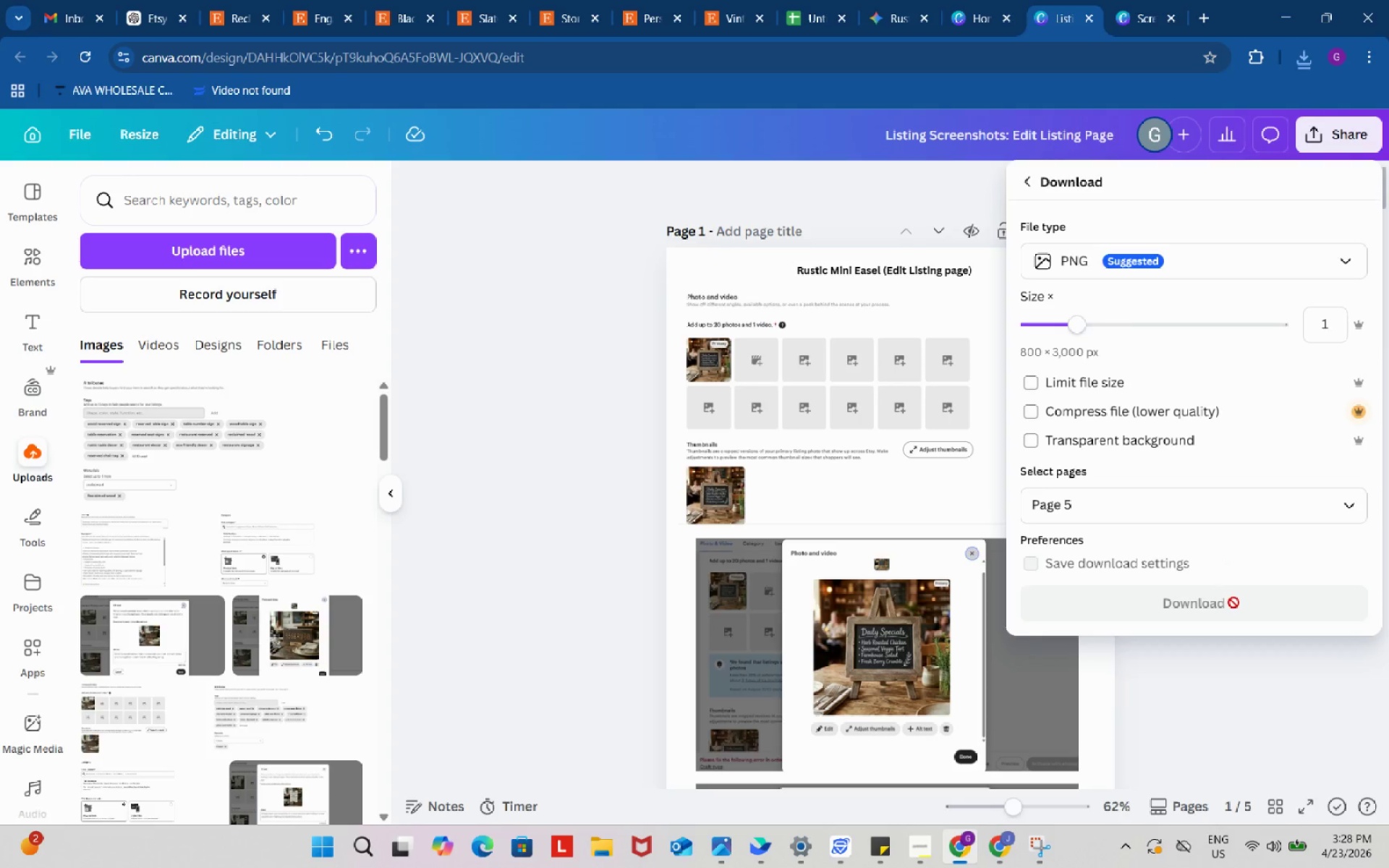 
wait(5.23)
 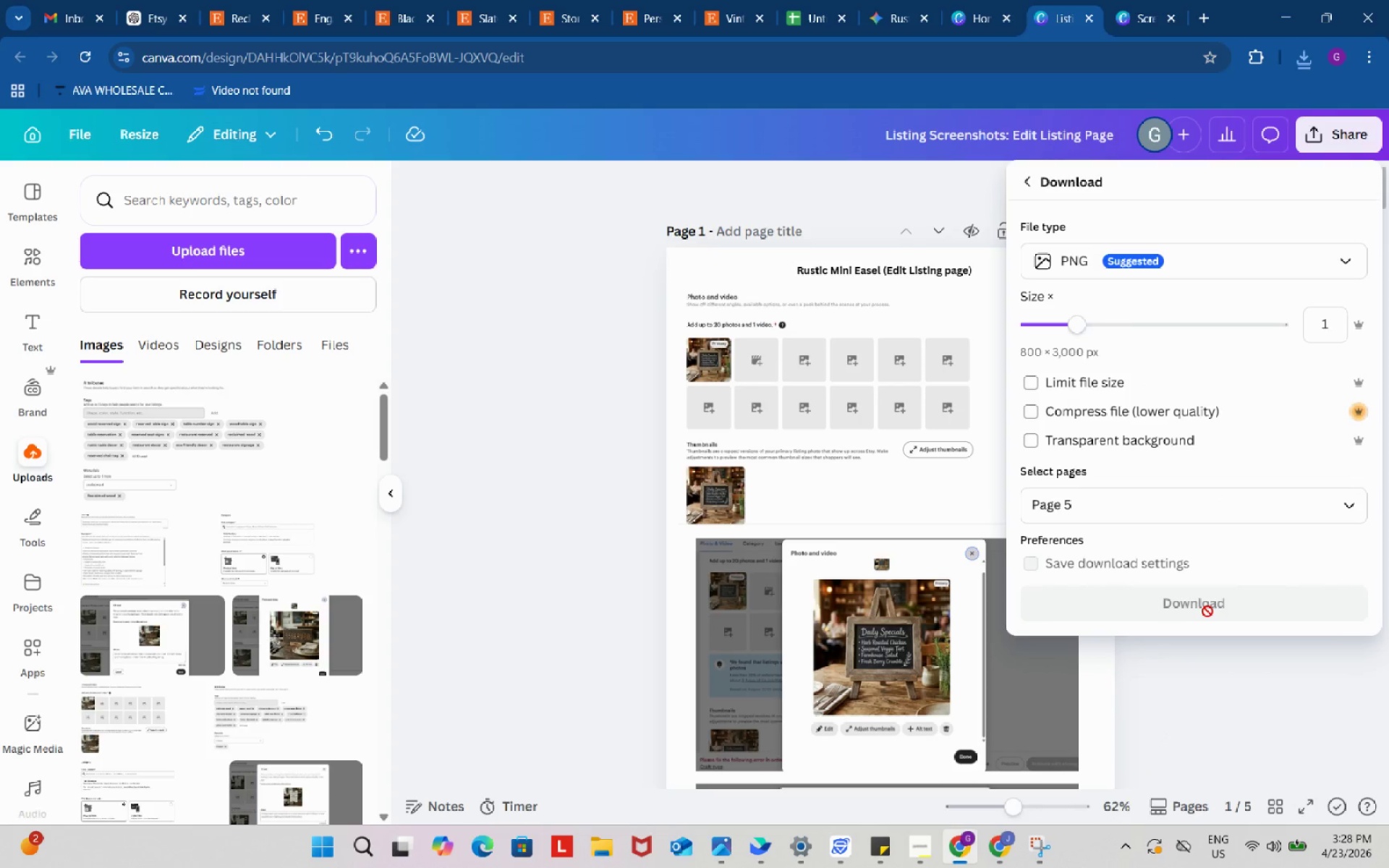 
scroll: coordinate [1239, 562], scroll_direction: up, amount: 1.0
 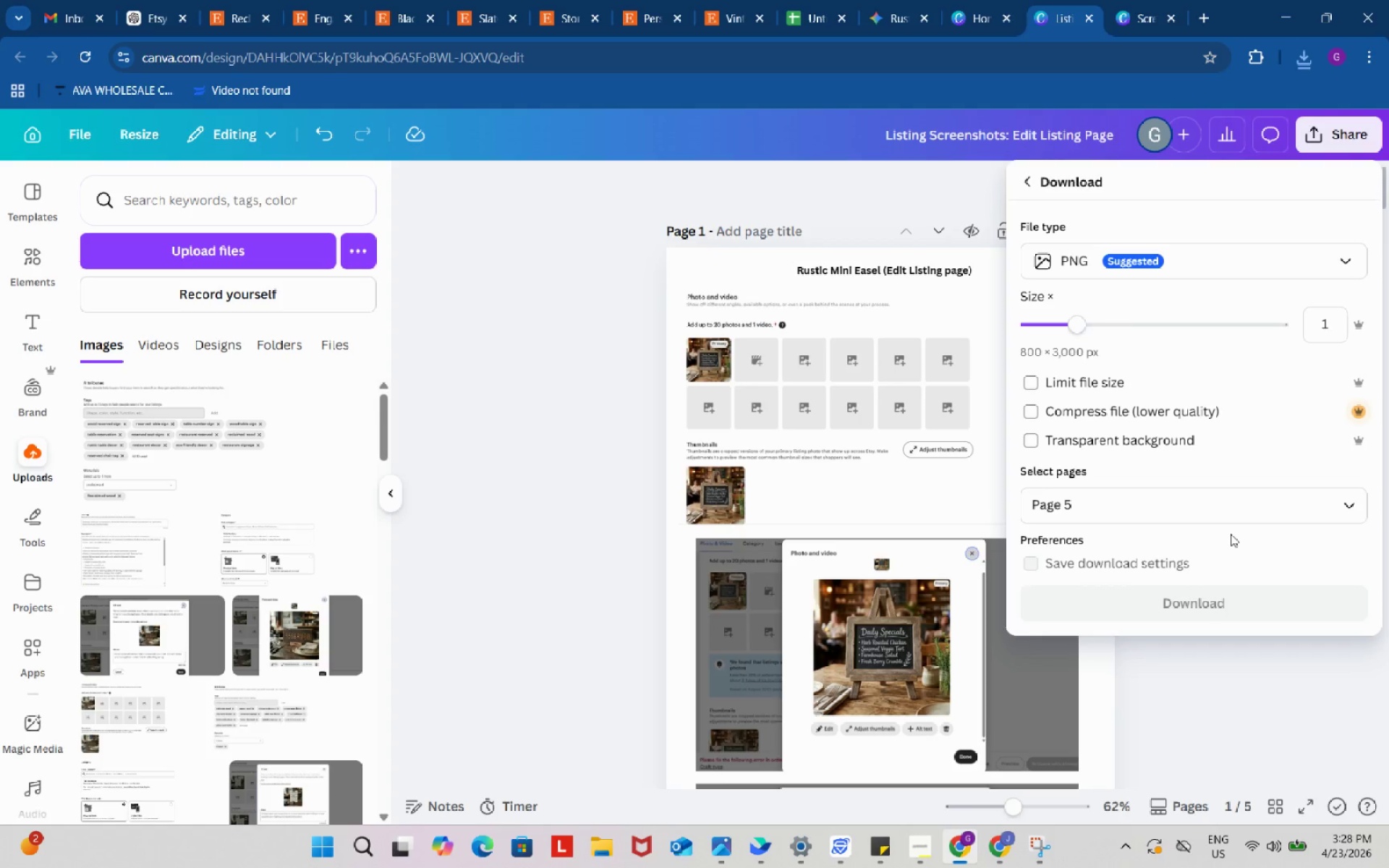 
scroll: coordinate [1231, 534], scroll_direction: down, amount: 3.0
 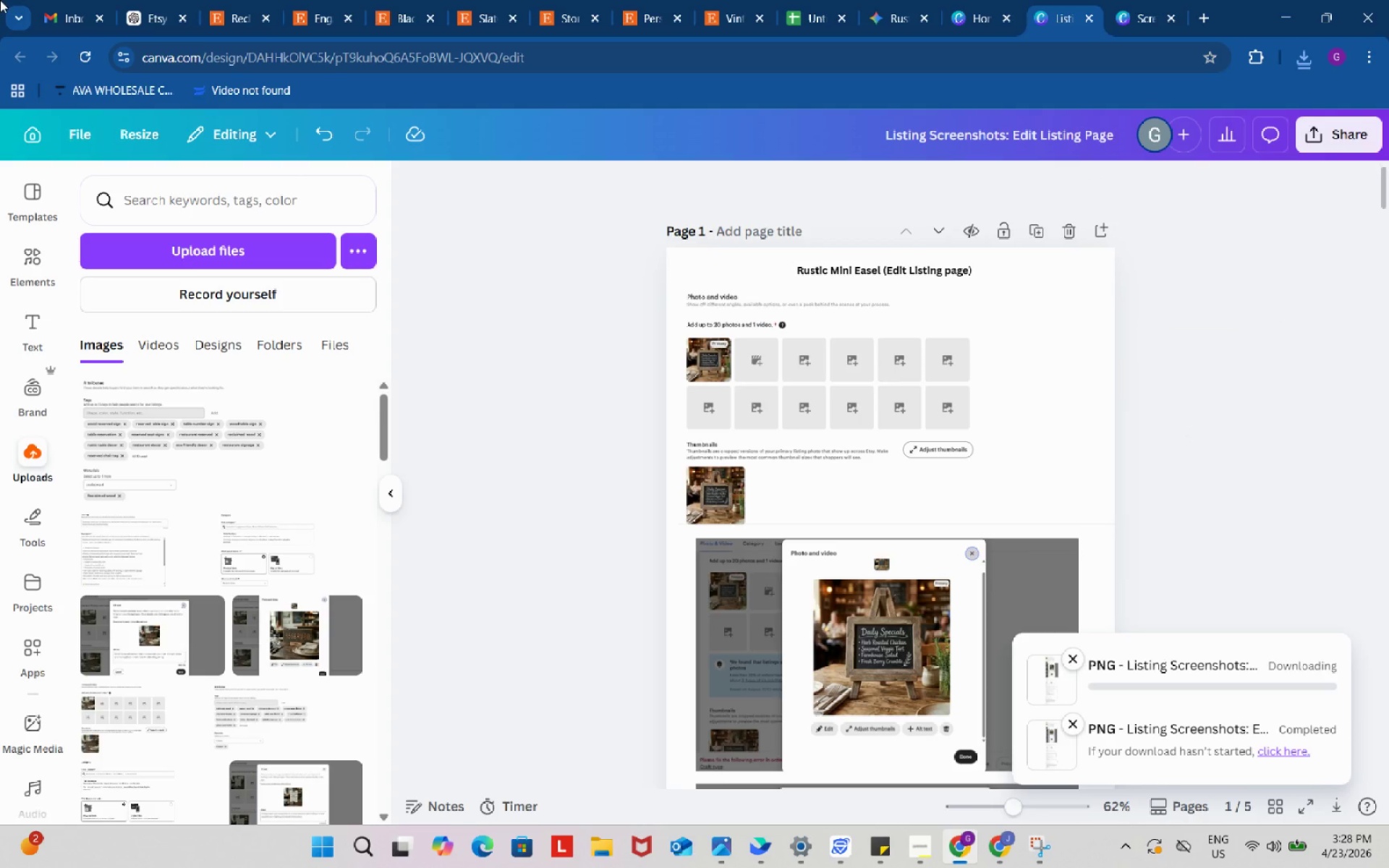 
left_click([1009, 843])
 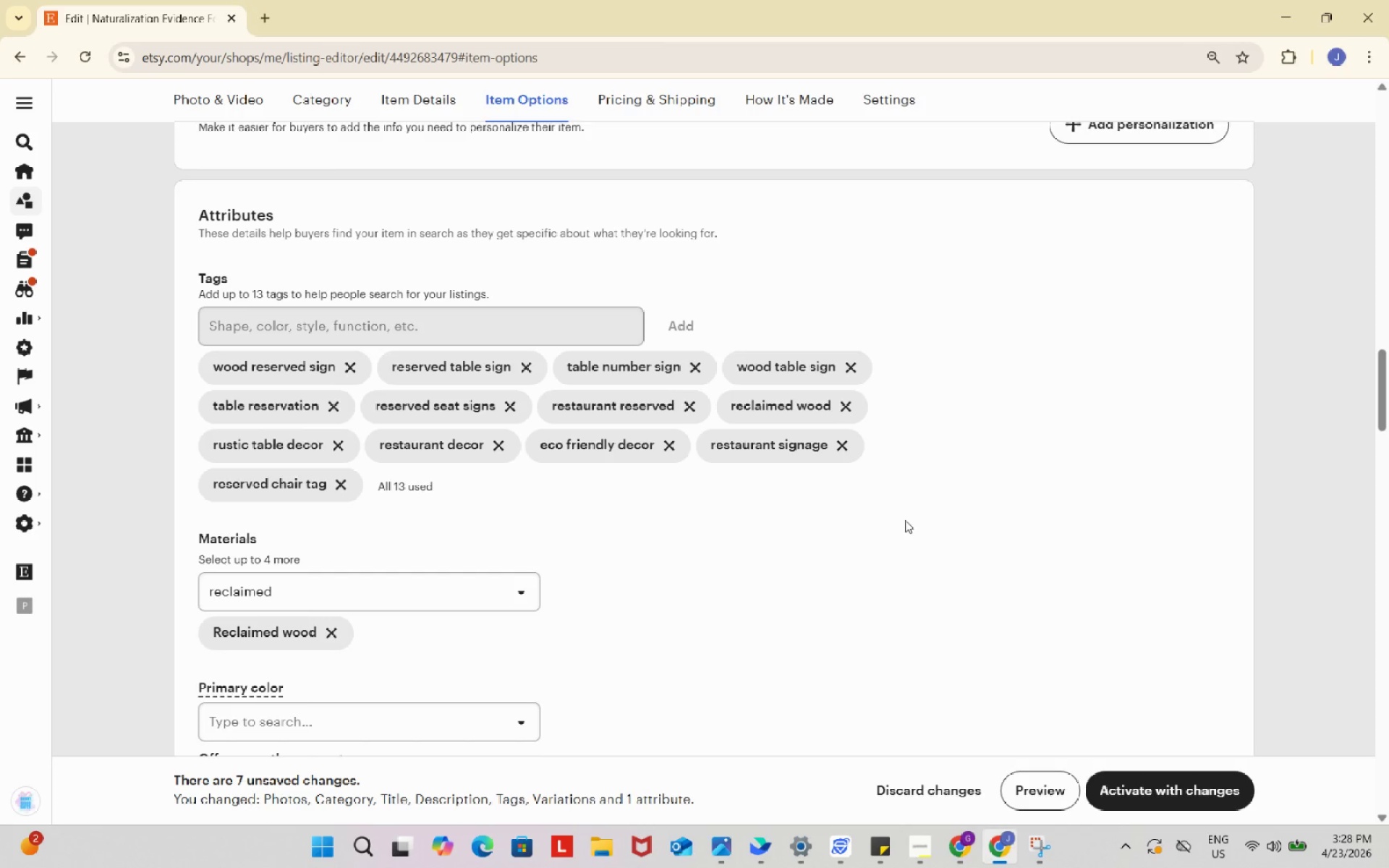 
scroll: coordinate [906, 519], scroll_direction: up, amount: 18.0
 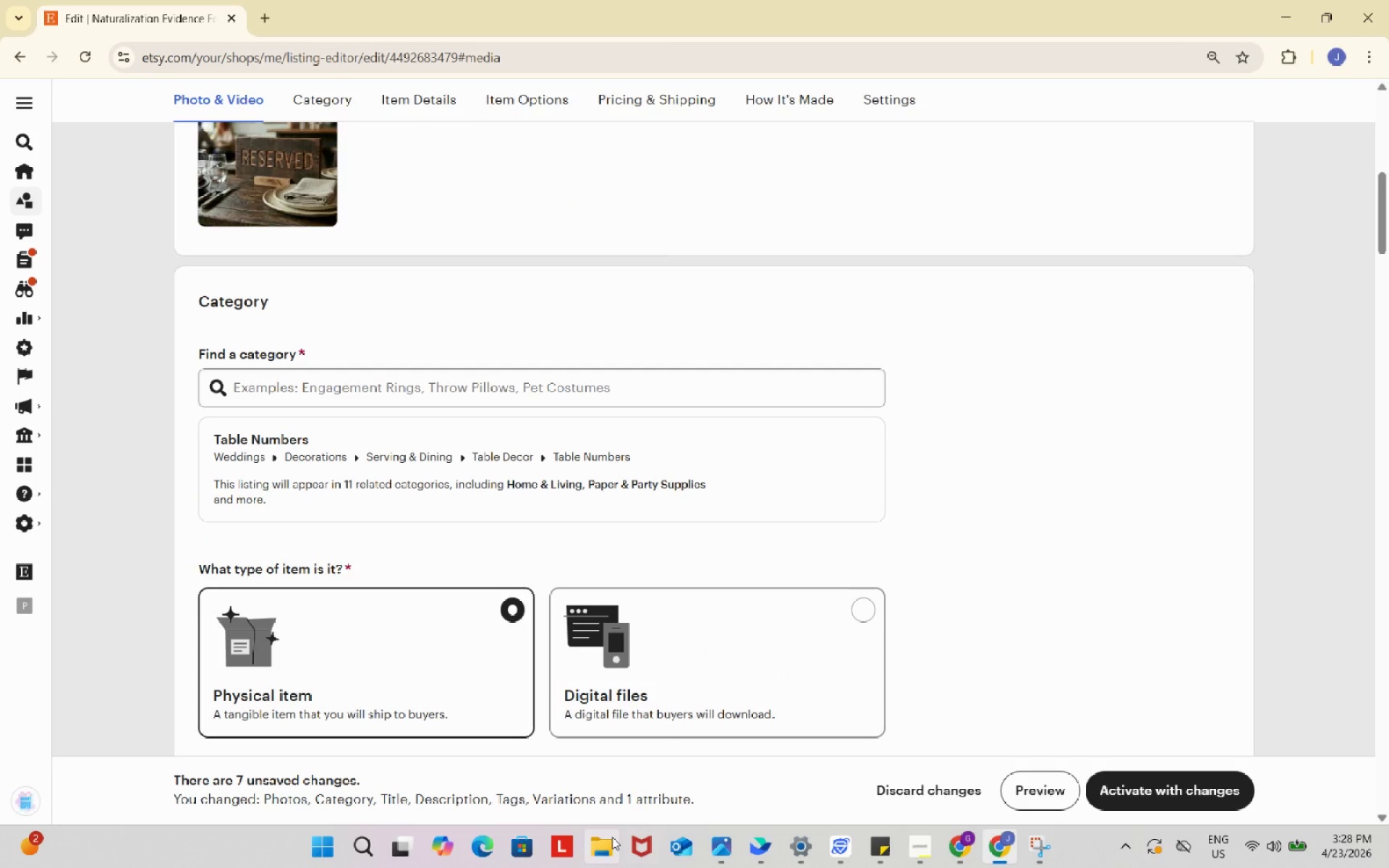 
left_click([609, 837])
 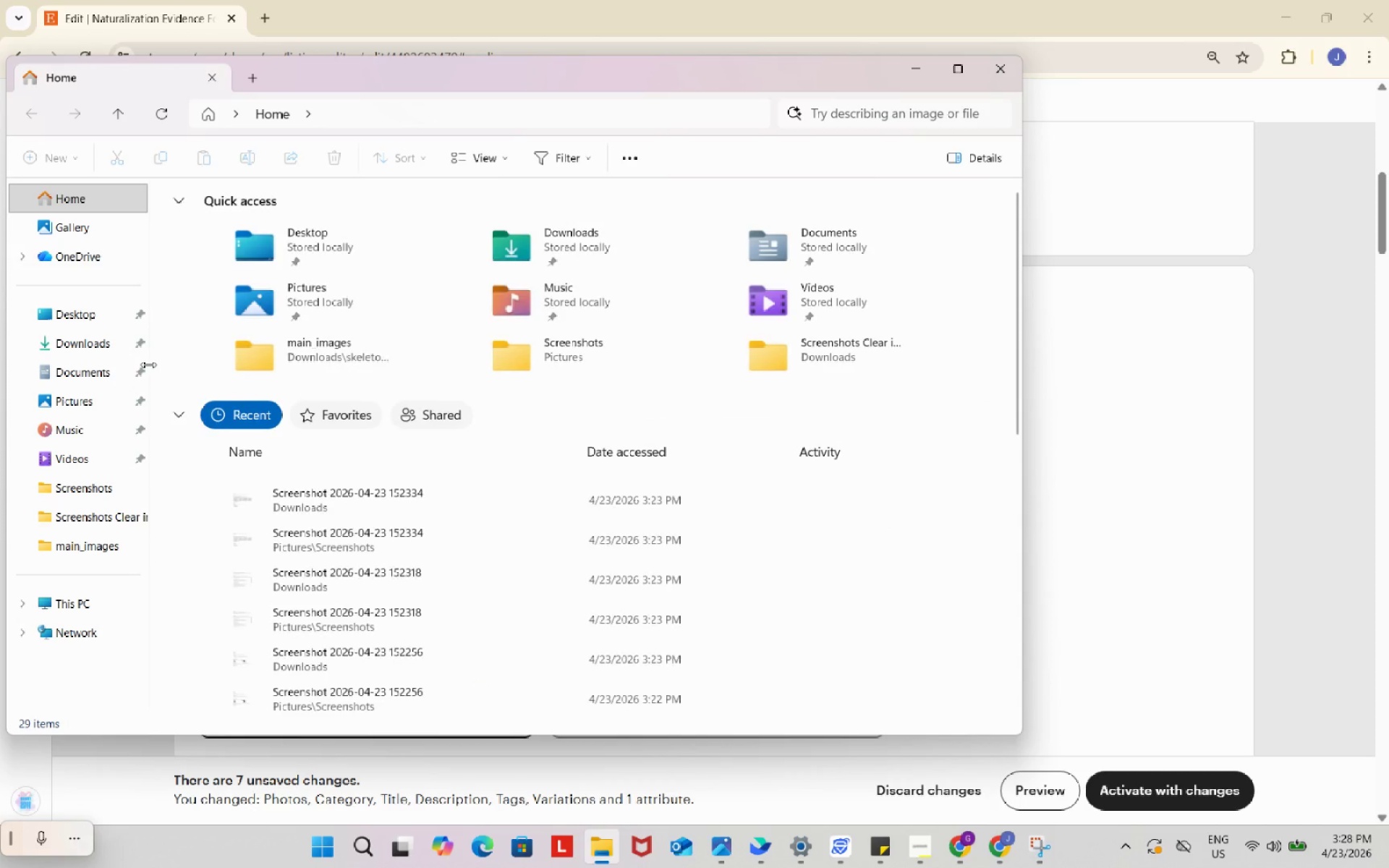 
left_click([98, 347])
 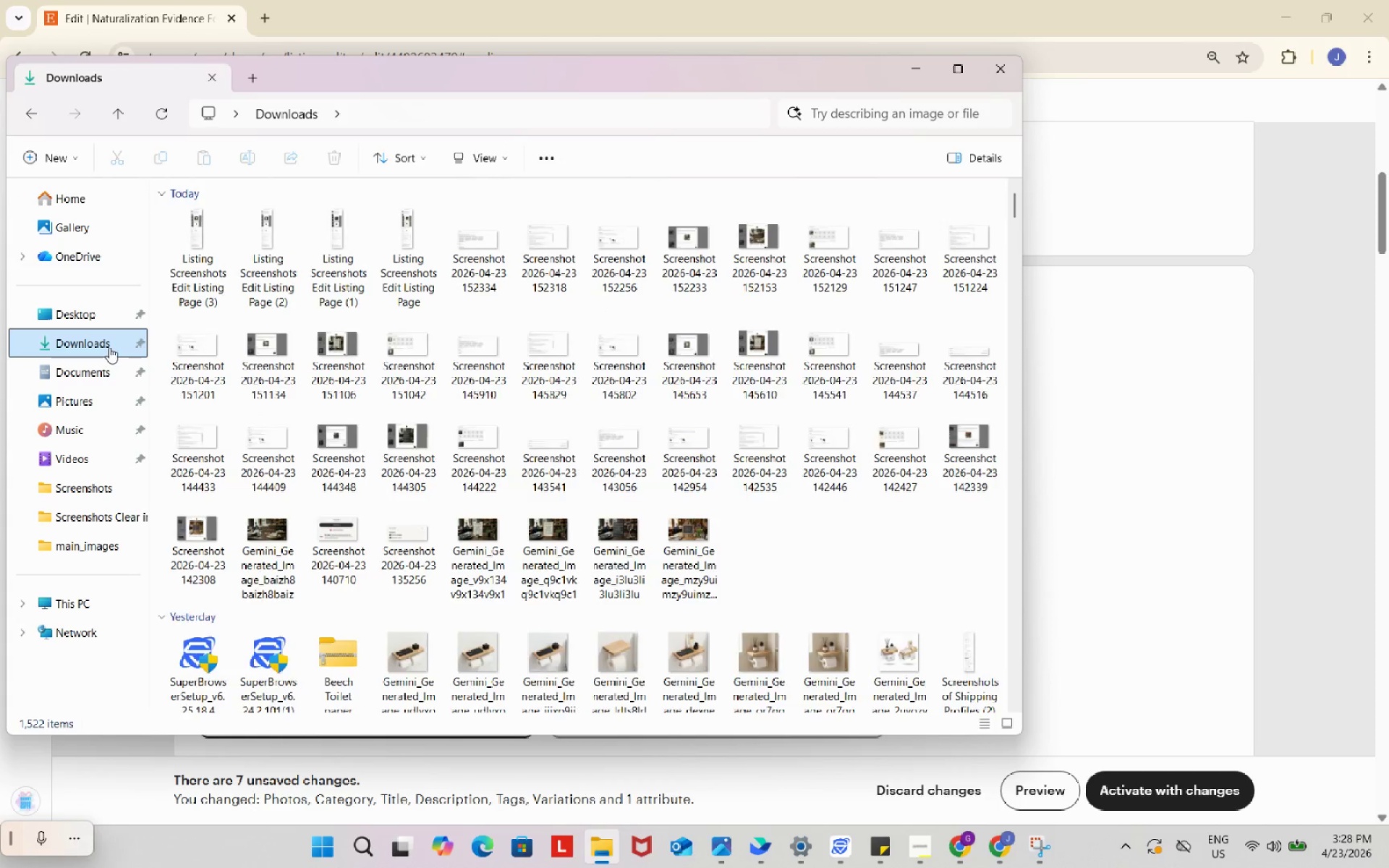 
left_click([104, 347])
 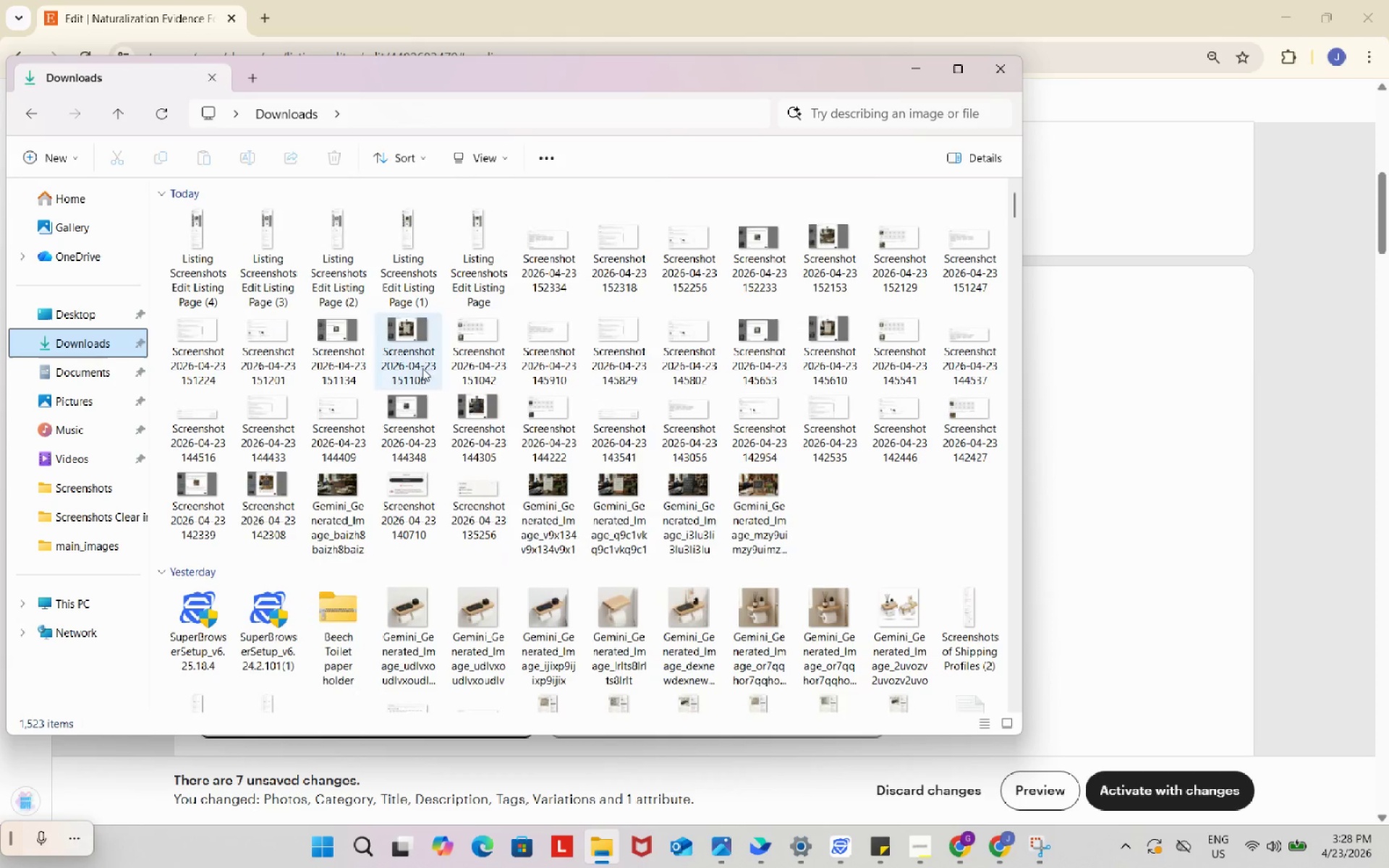 
scroll: coordinate [426, 368], scroll_direction: up, amount: 4.0
 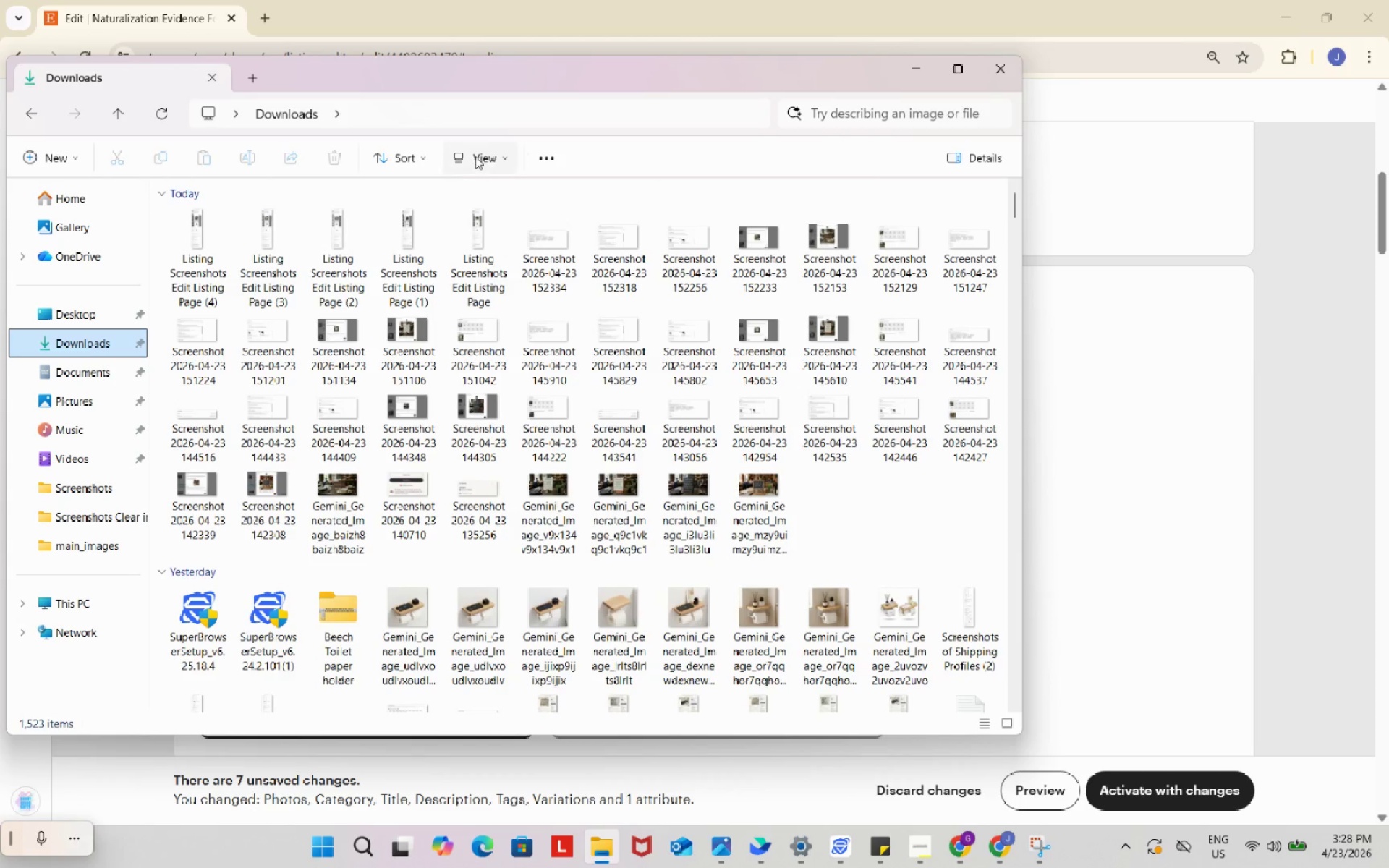 
left_click([475, 156])
 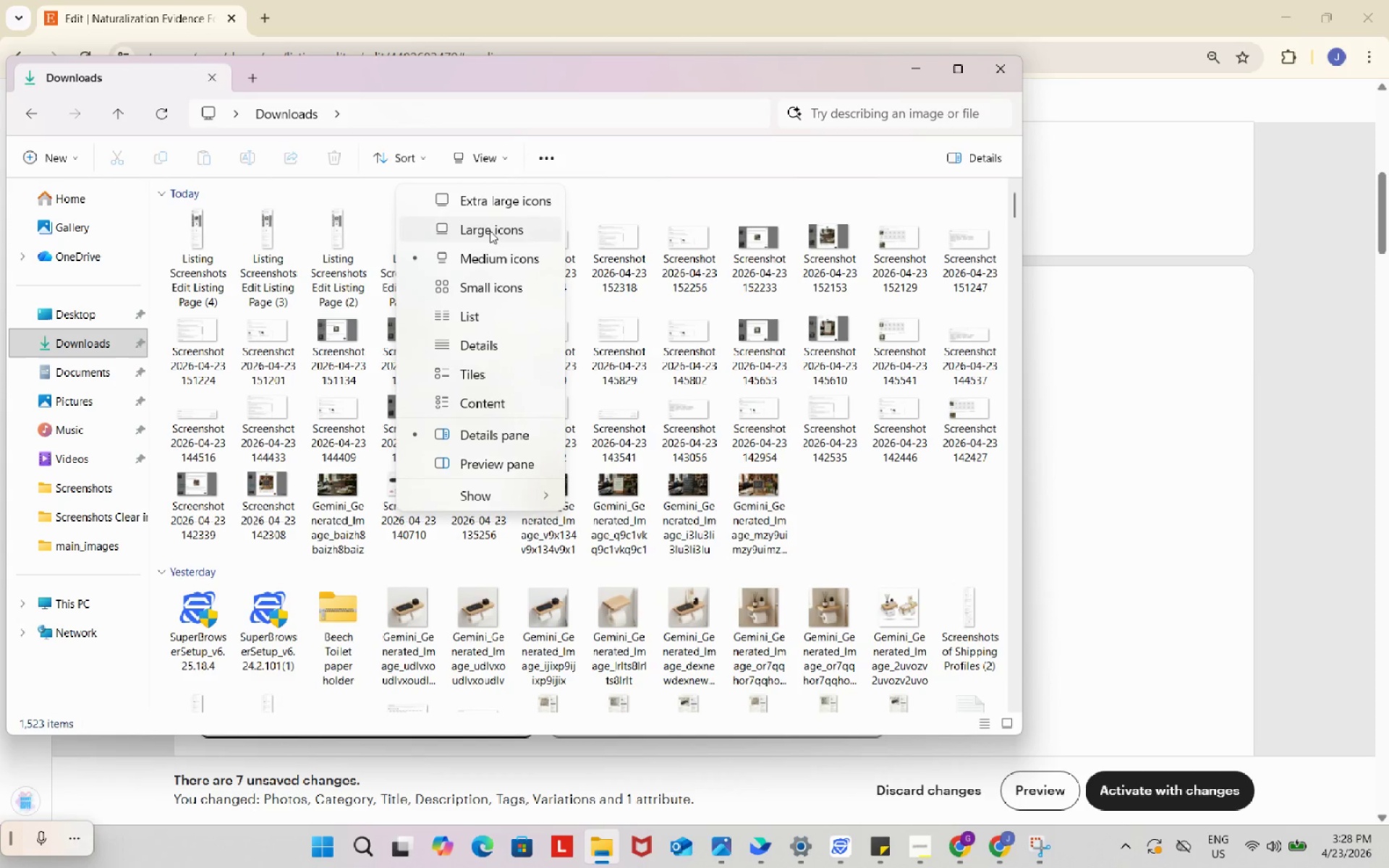 
left_click([490, 231])
 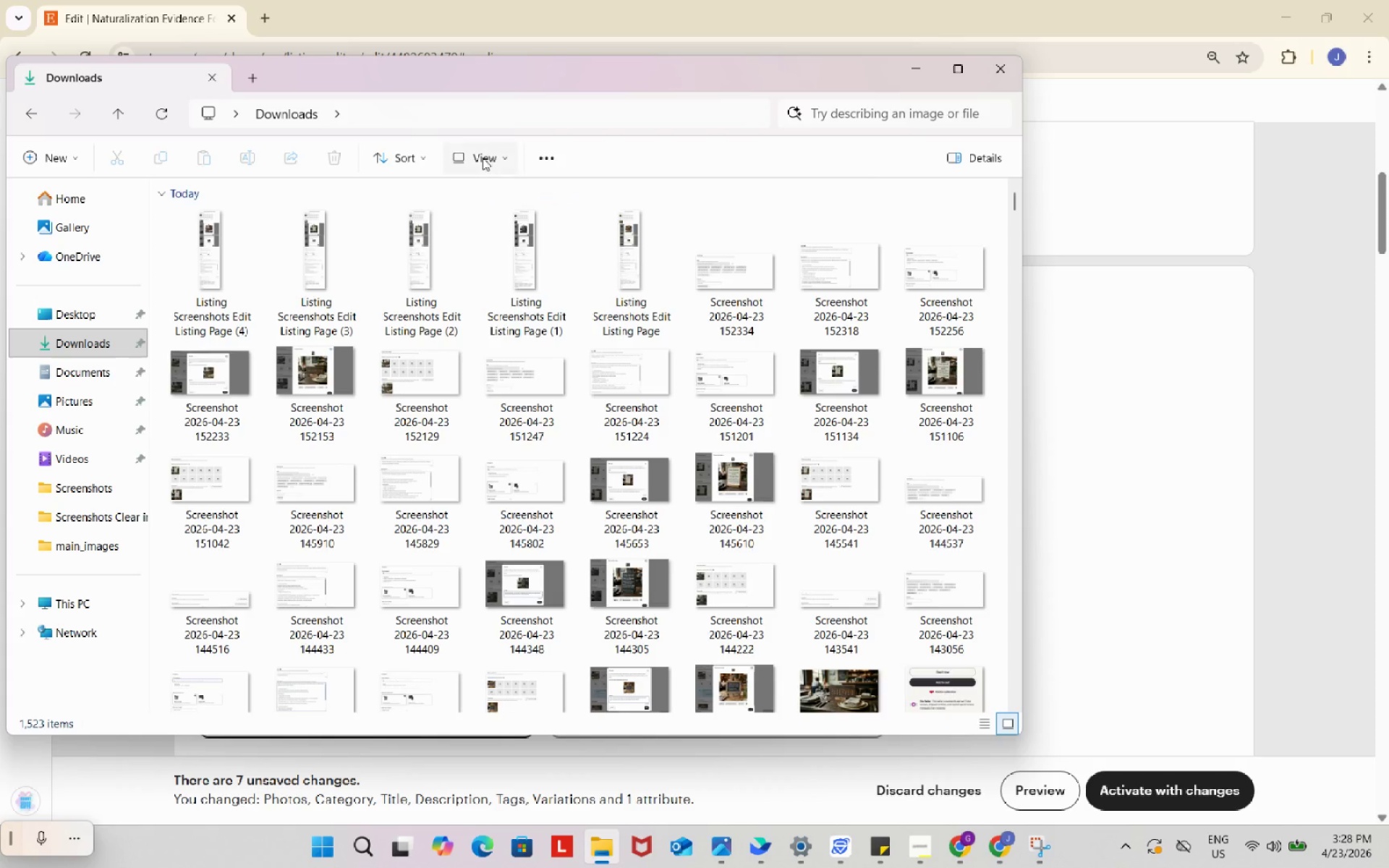 
left_click([483, 158])
 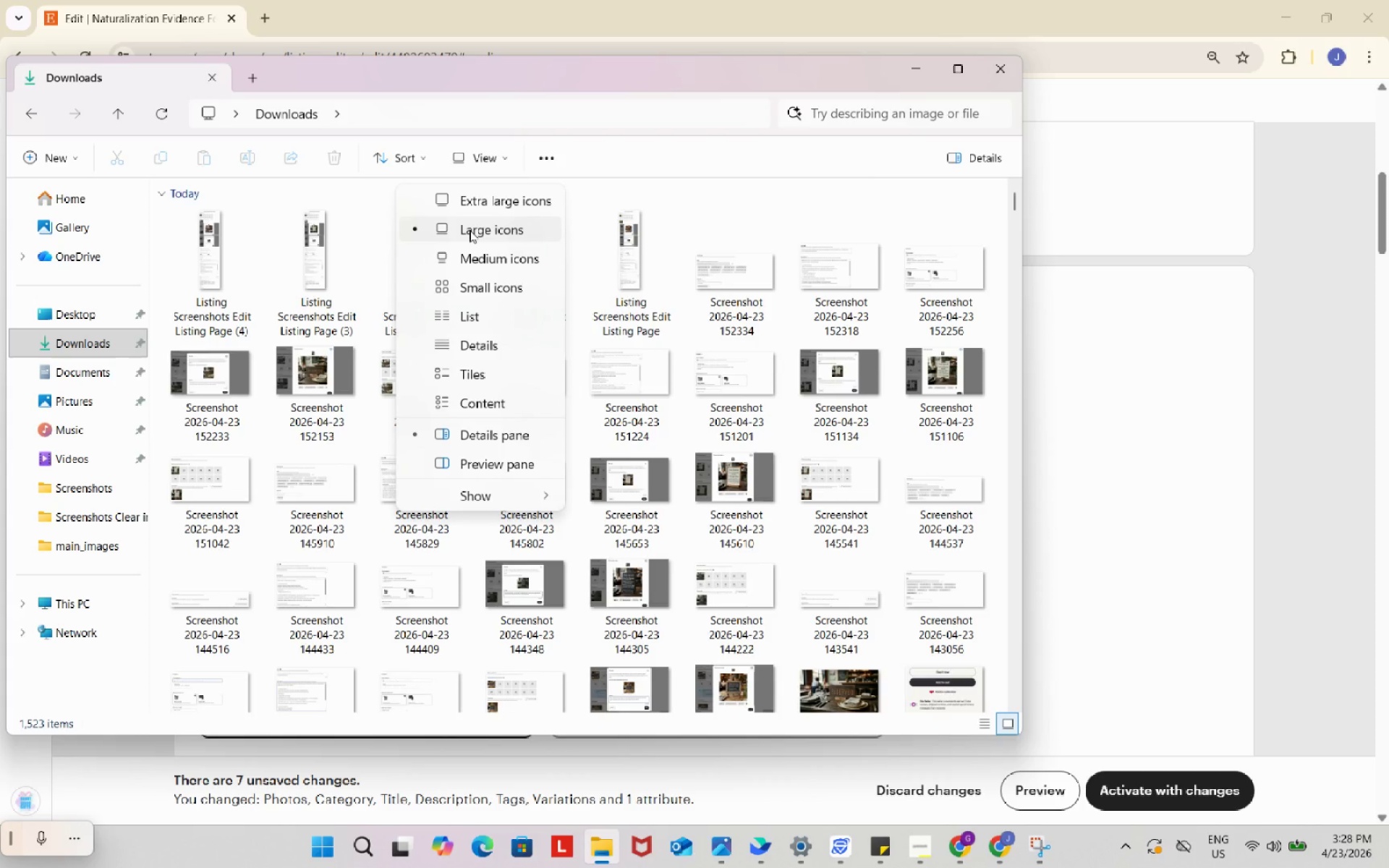 
left_click([470, 230])
 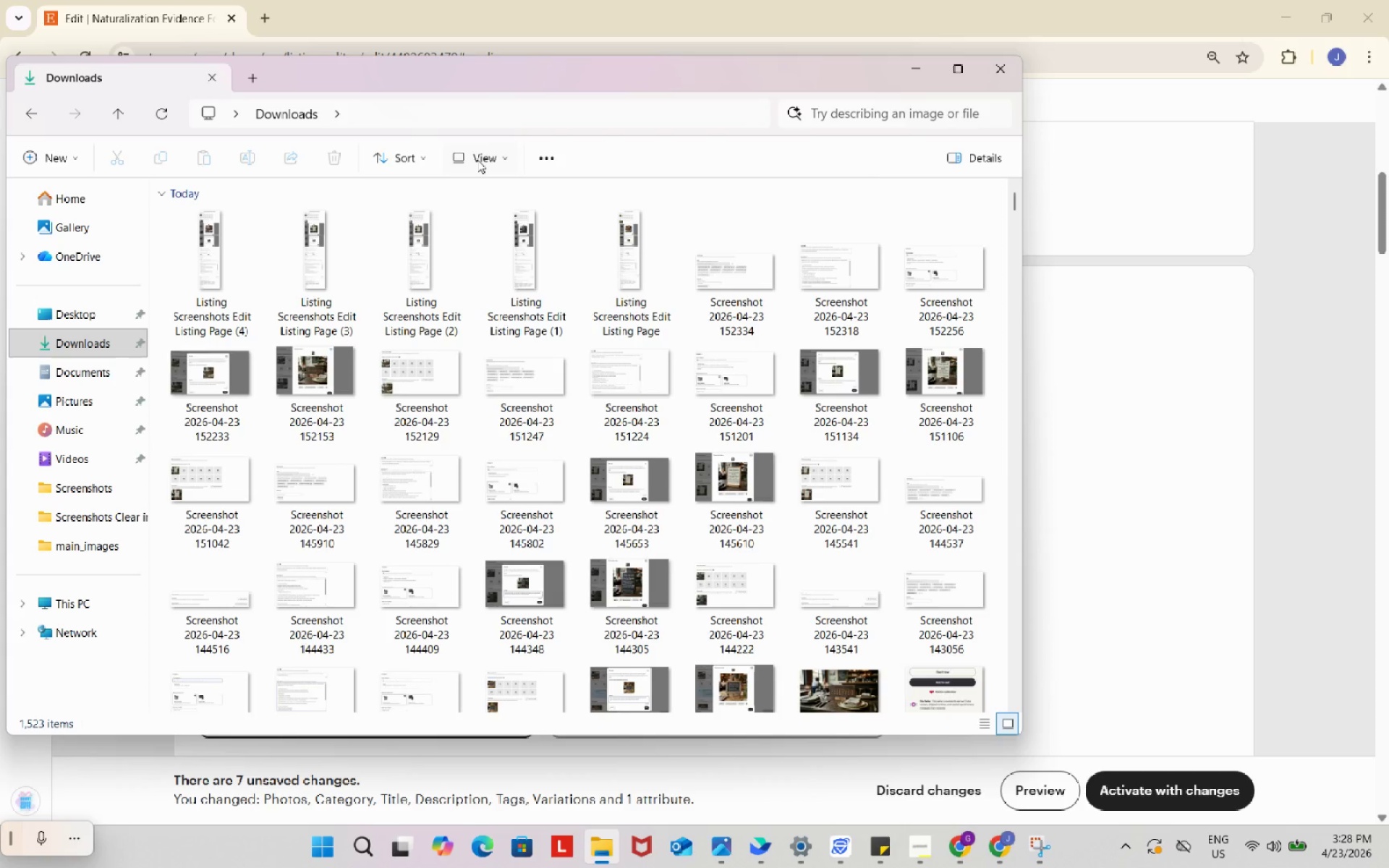 
left_click([477, 160])
 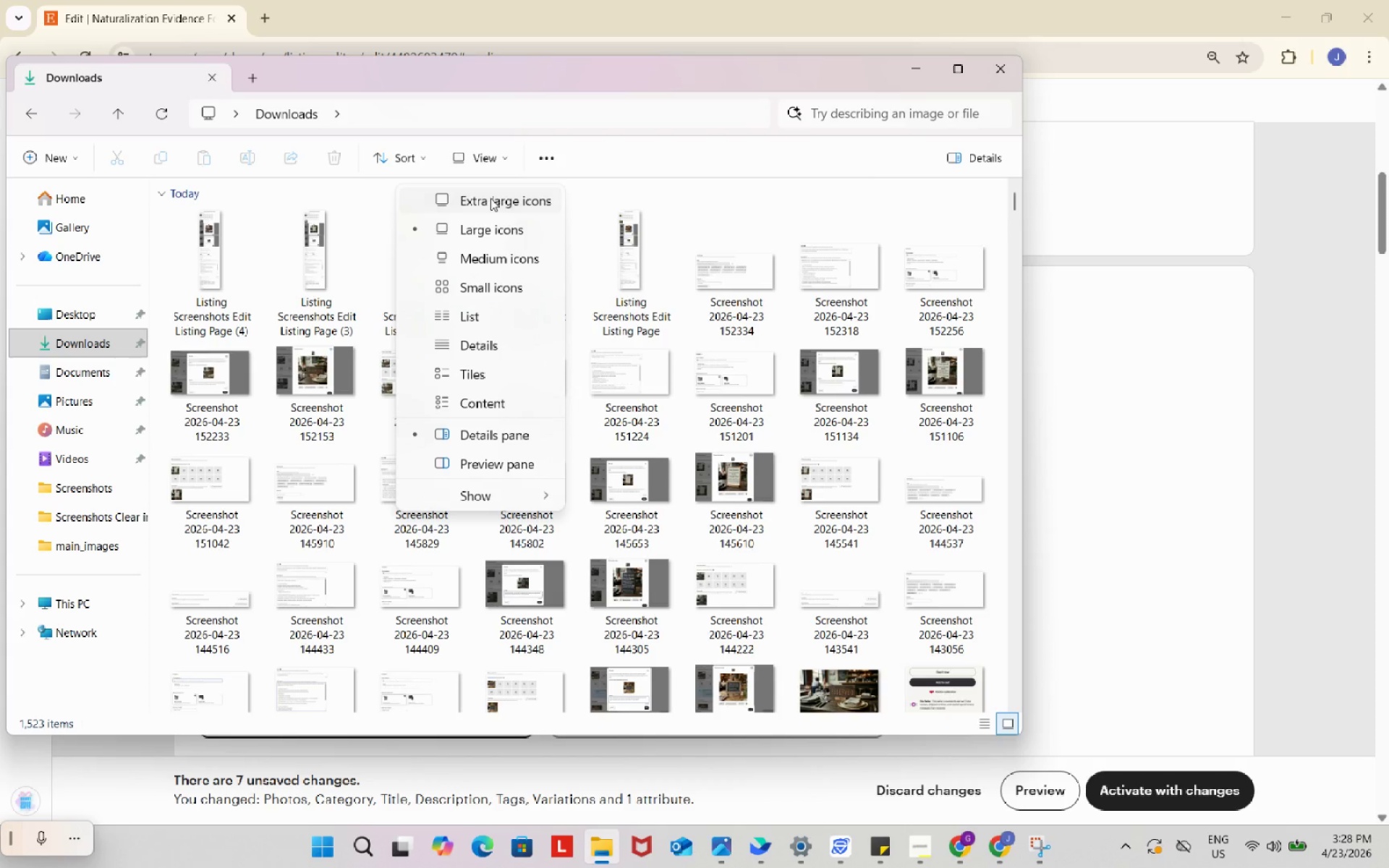 
left_click([490, 198])
 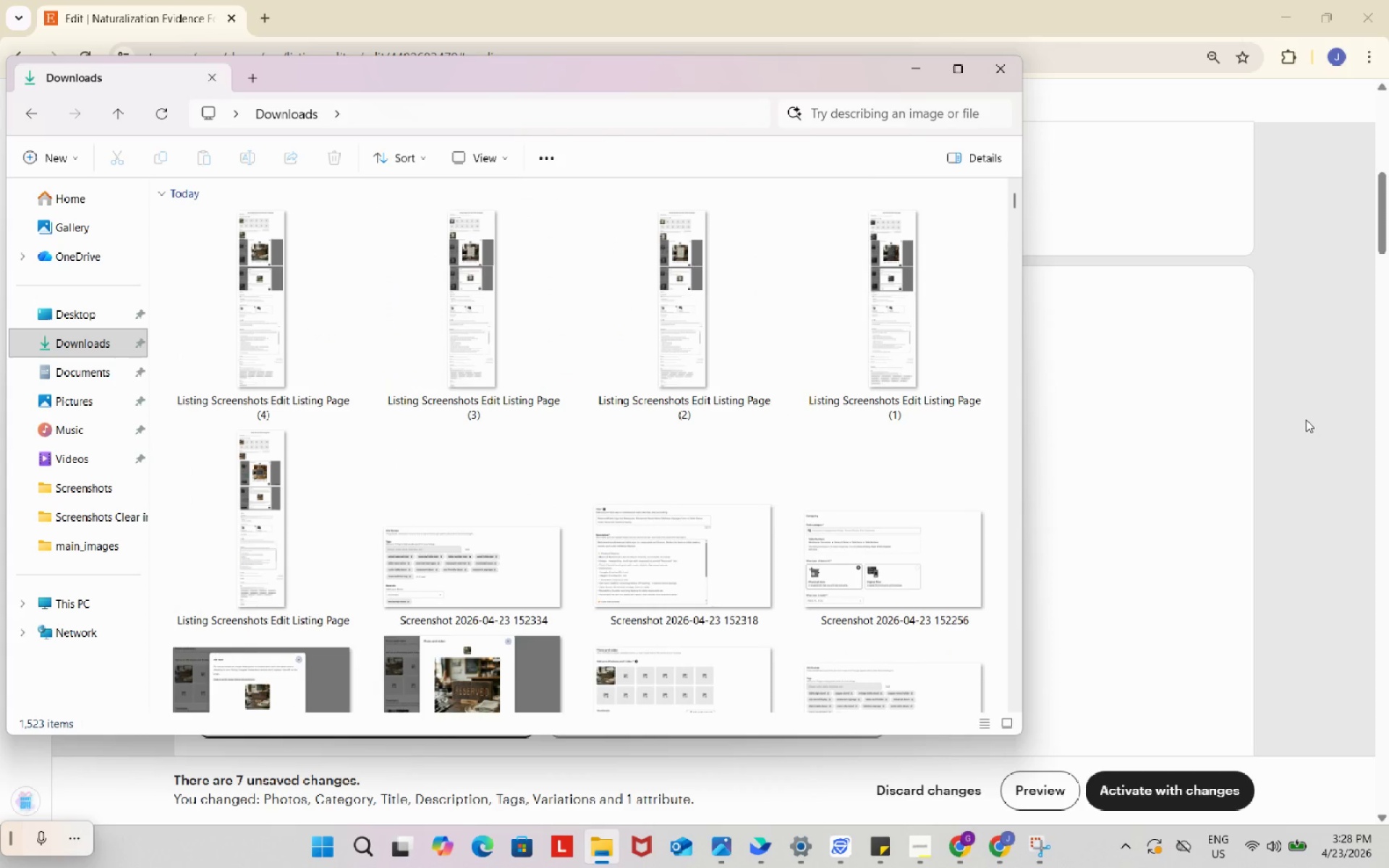 
left_click([1301, 417])
 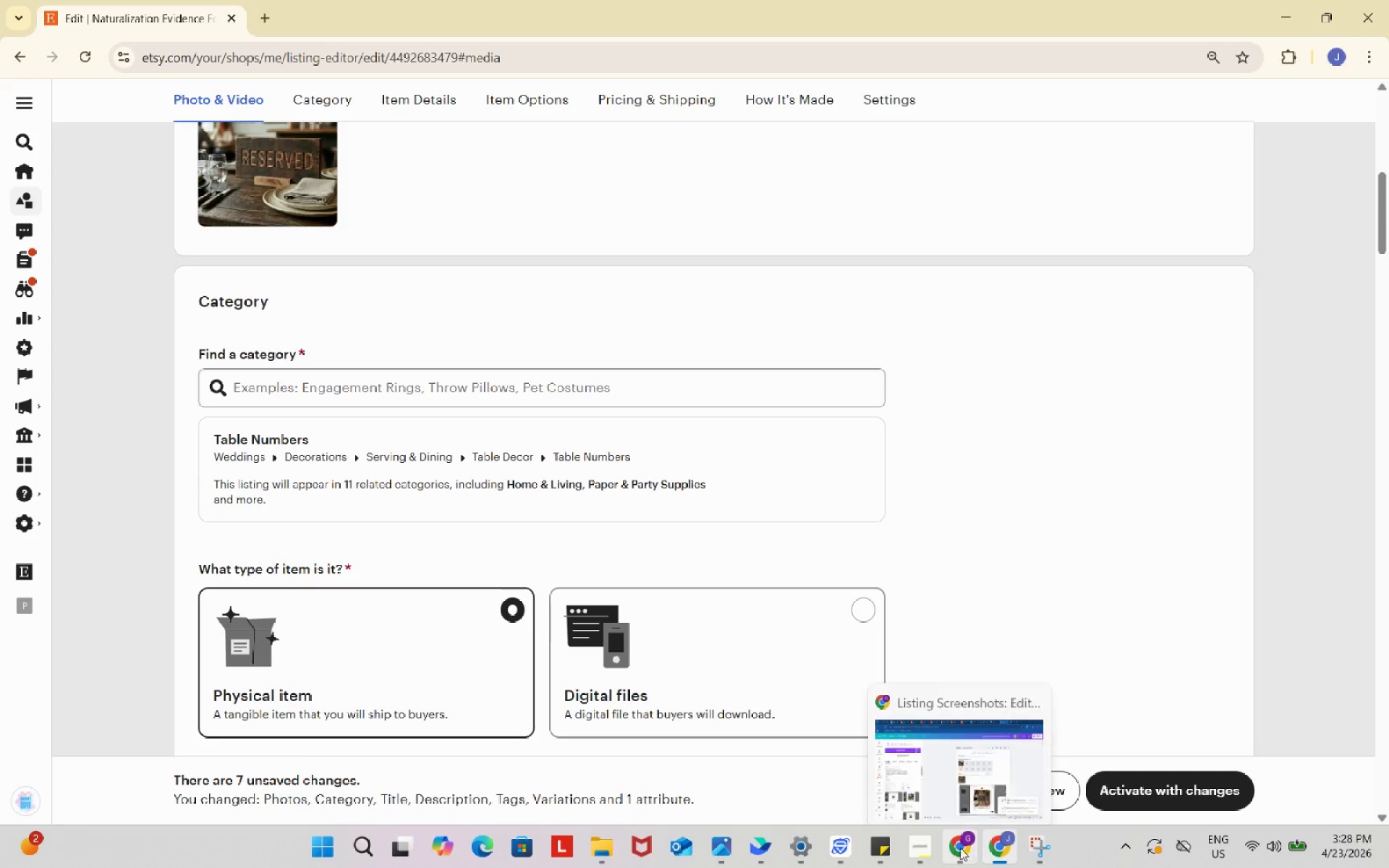 
left_click([927, 846])